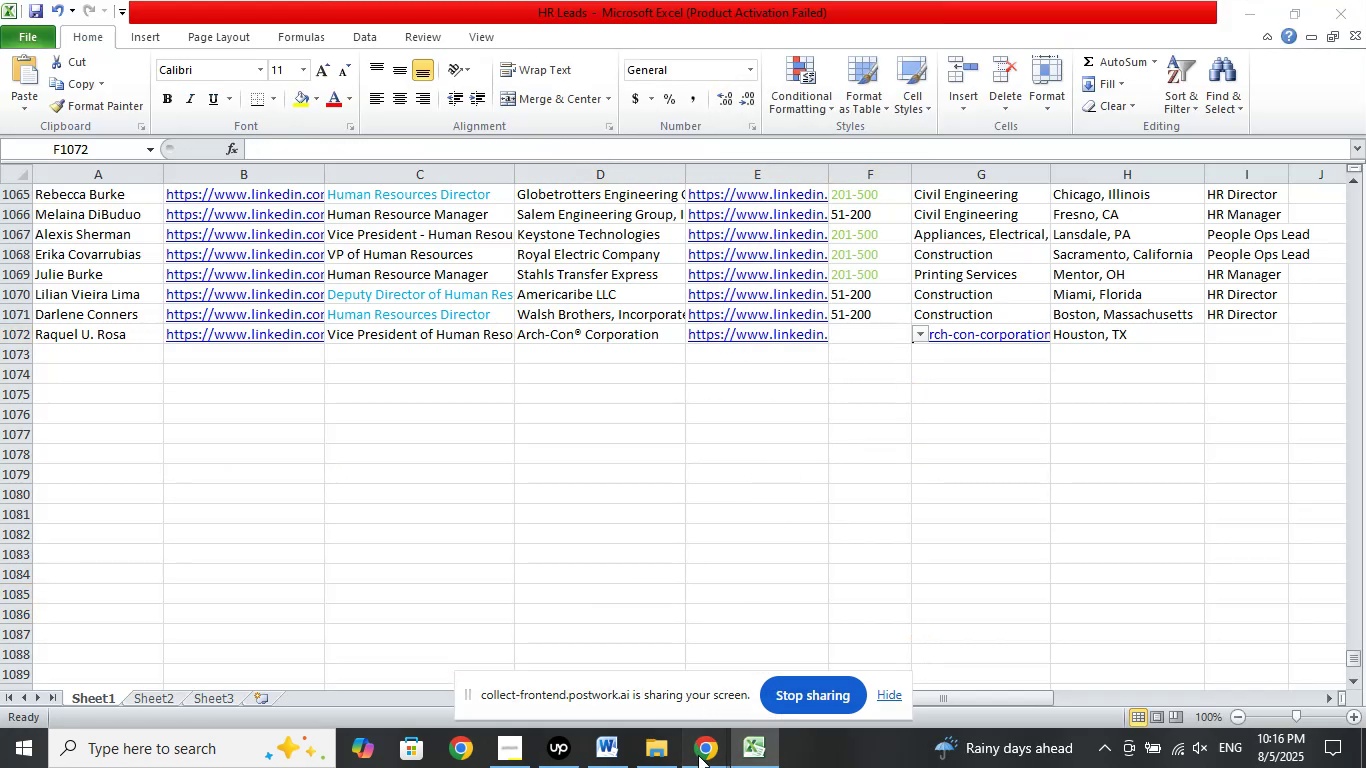 
double_click([607, 662])
 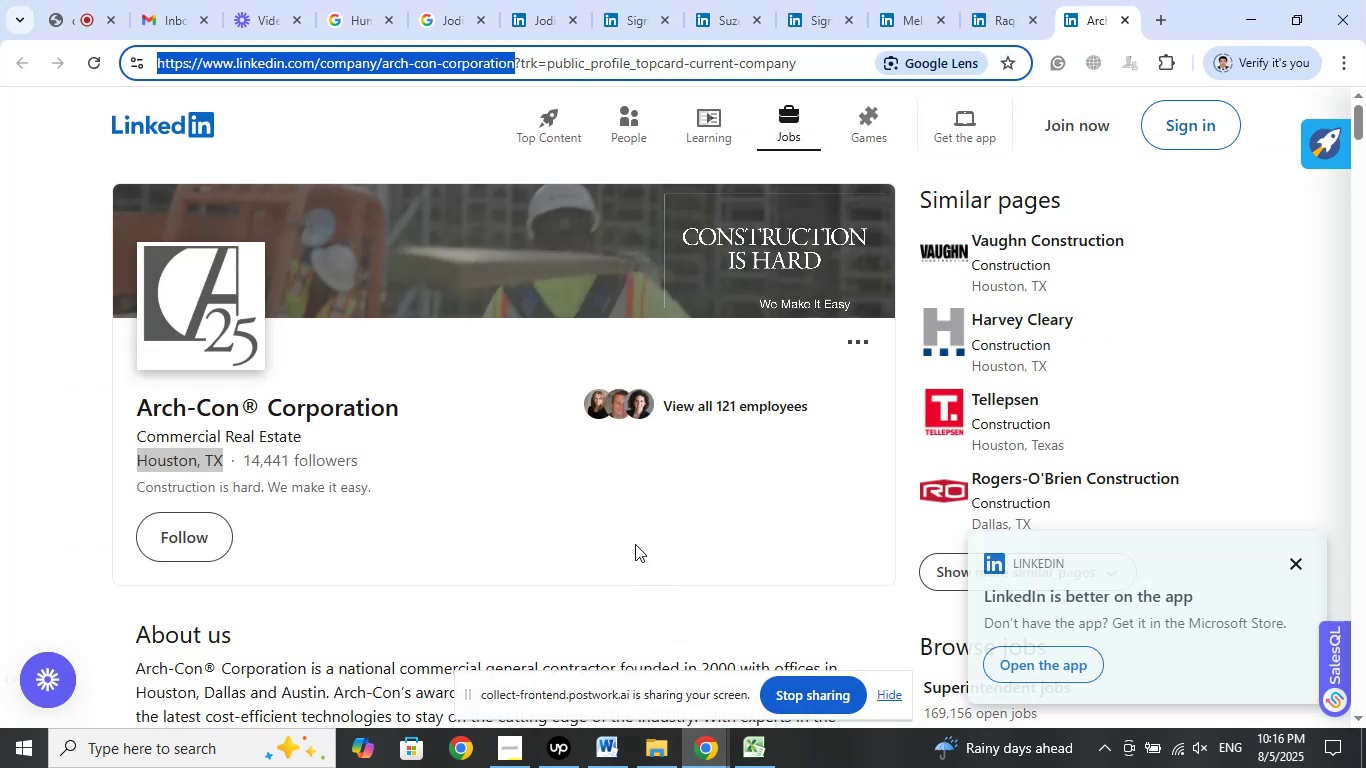 
scroll: coordinate [648, 543], scroll_direction: down, amount: 6.0
 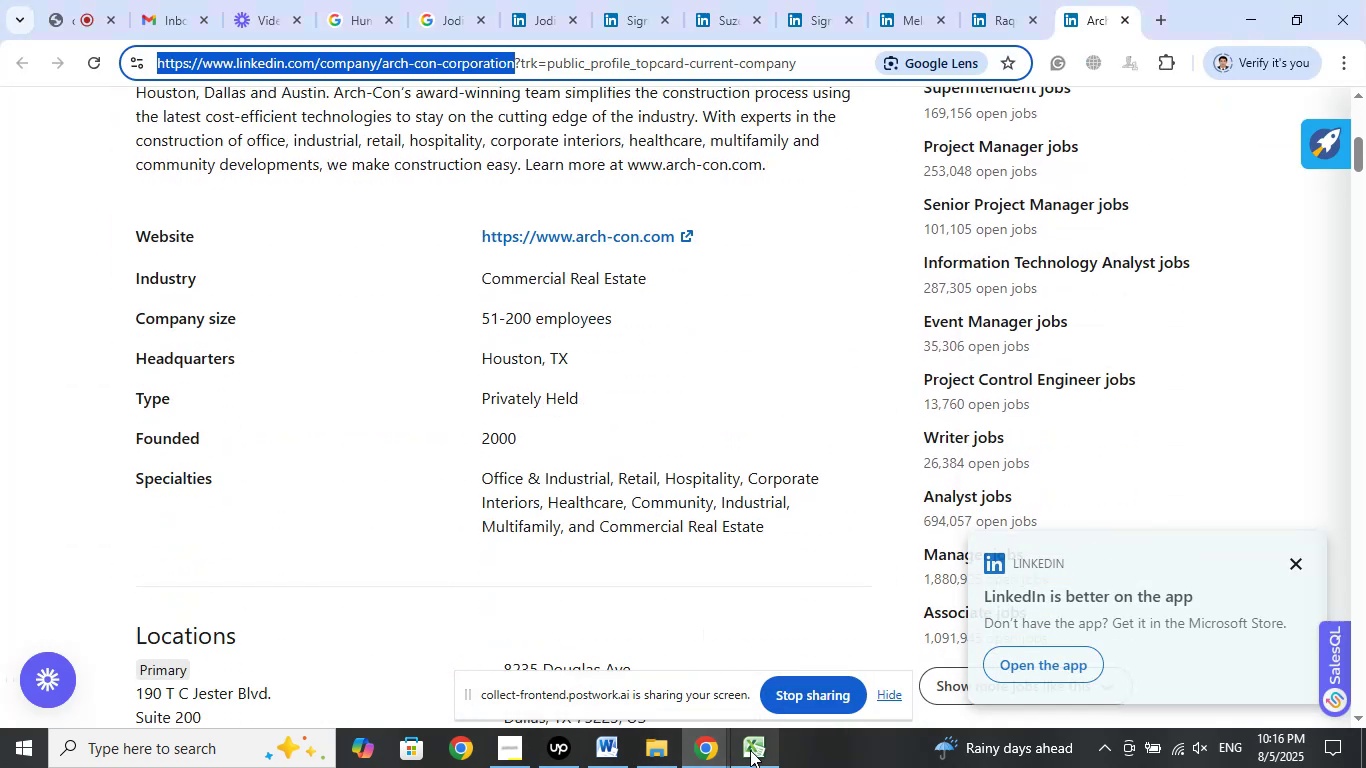 
left_click([755, 749])
 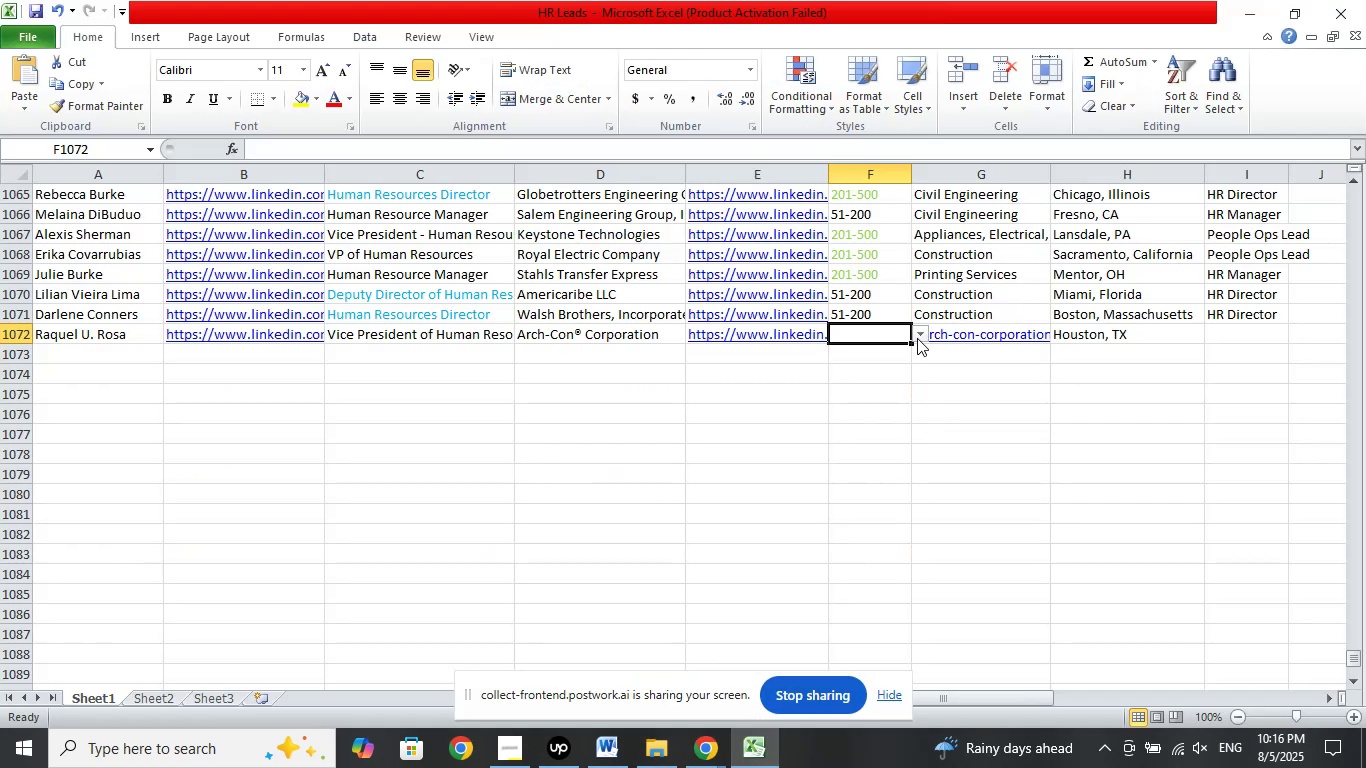 
left_click([917, 338])
 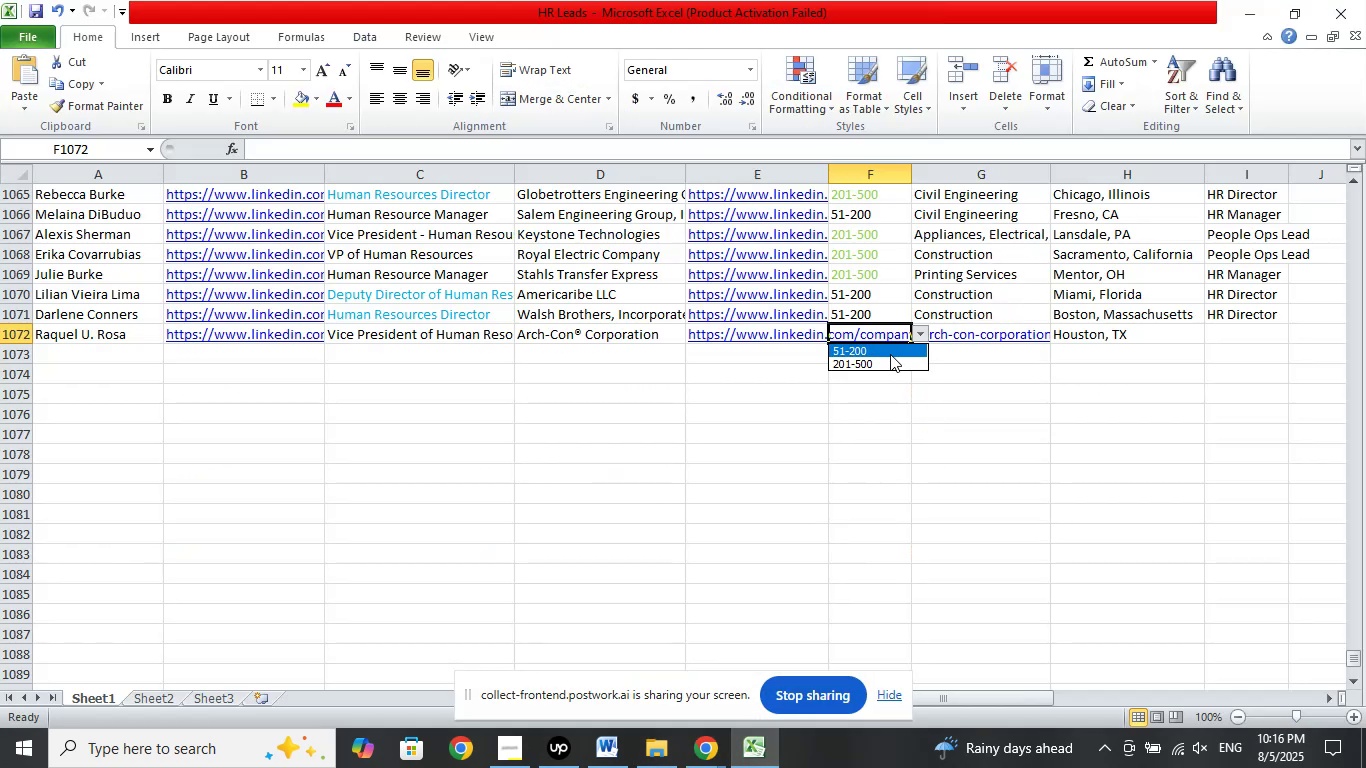 
left_click([890, 354])
 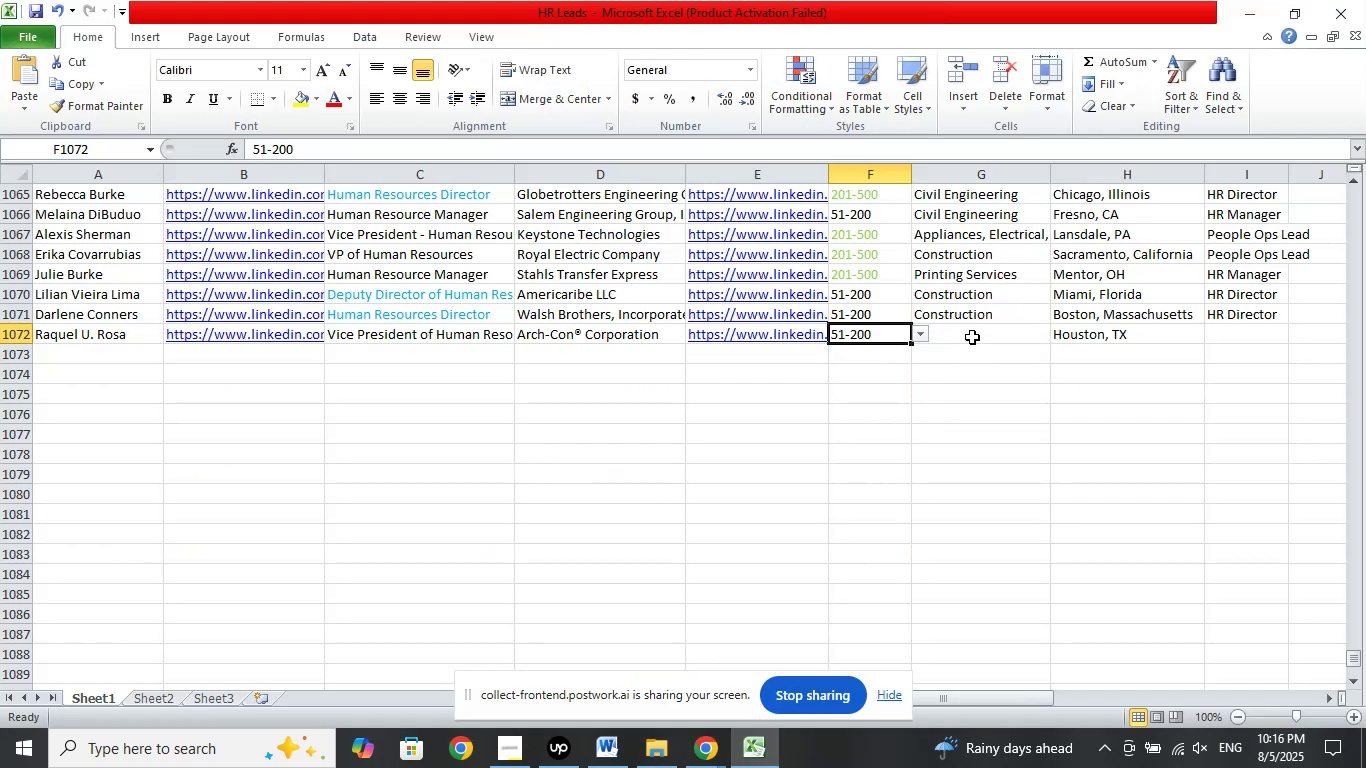 
left_click([972, 337])
 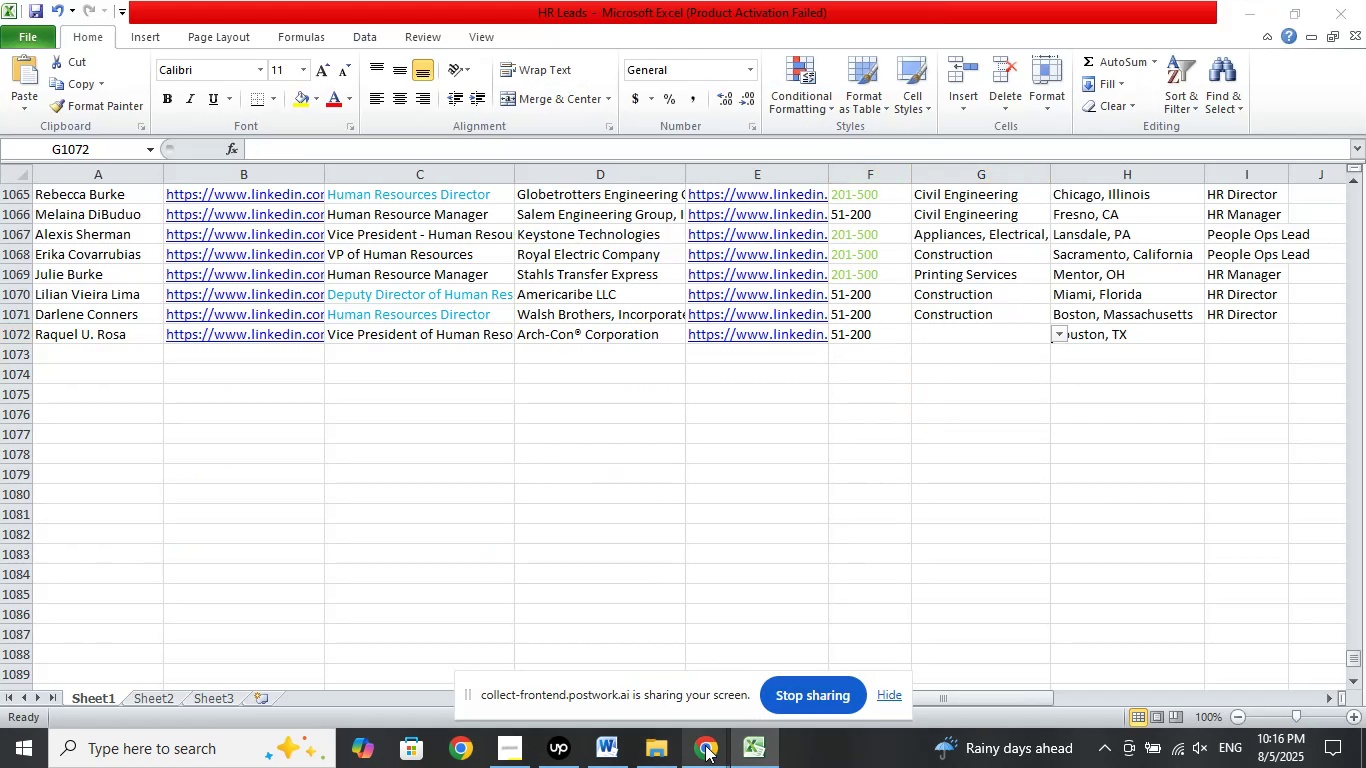 
double_click([621, 639])
 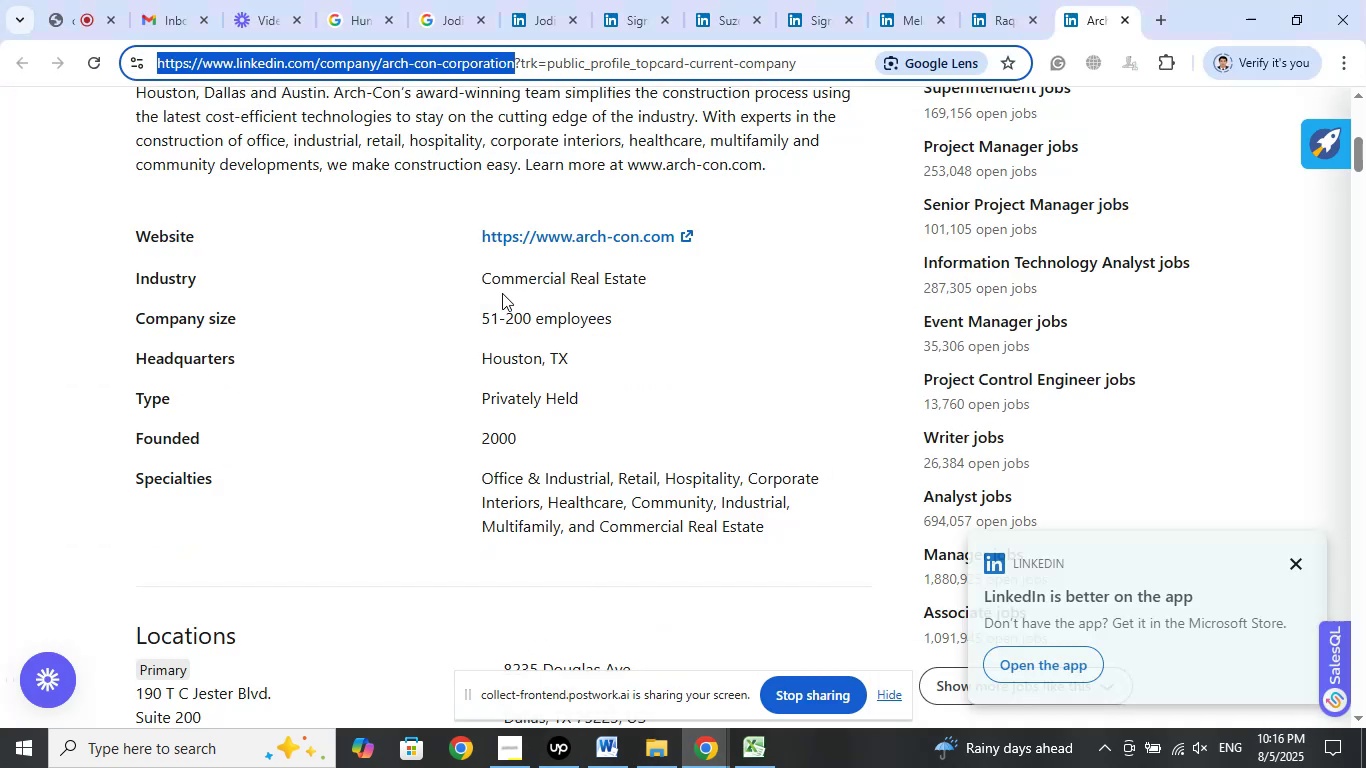 
left_click_drag(start_coordinate=[472, 278], to_coordinate=[714, 271])
 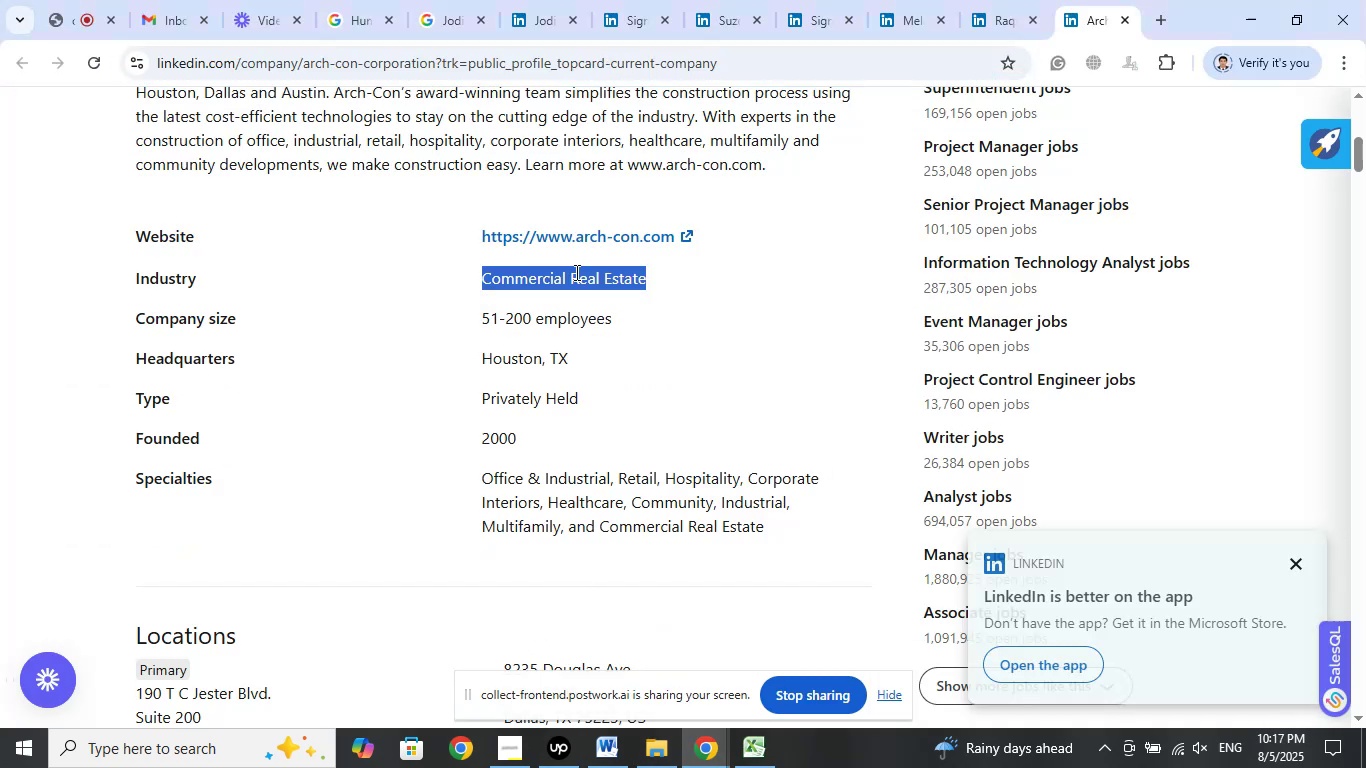 
right_click([575, 272])
 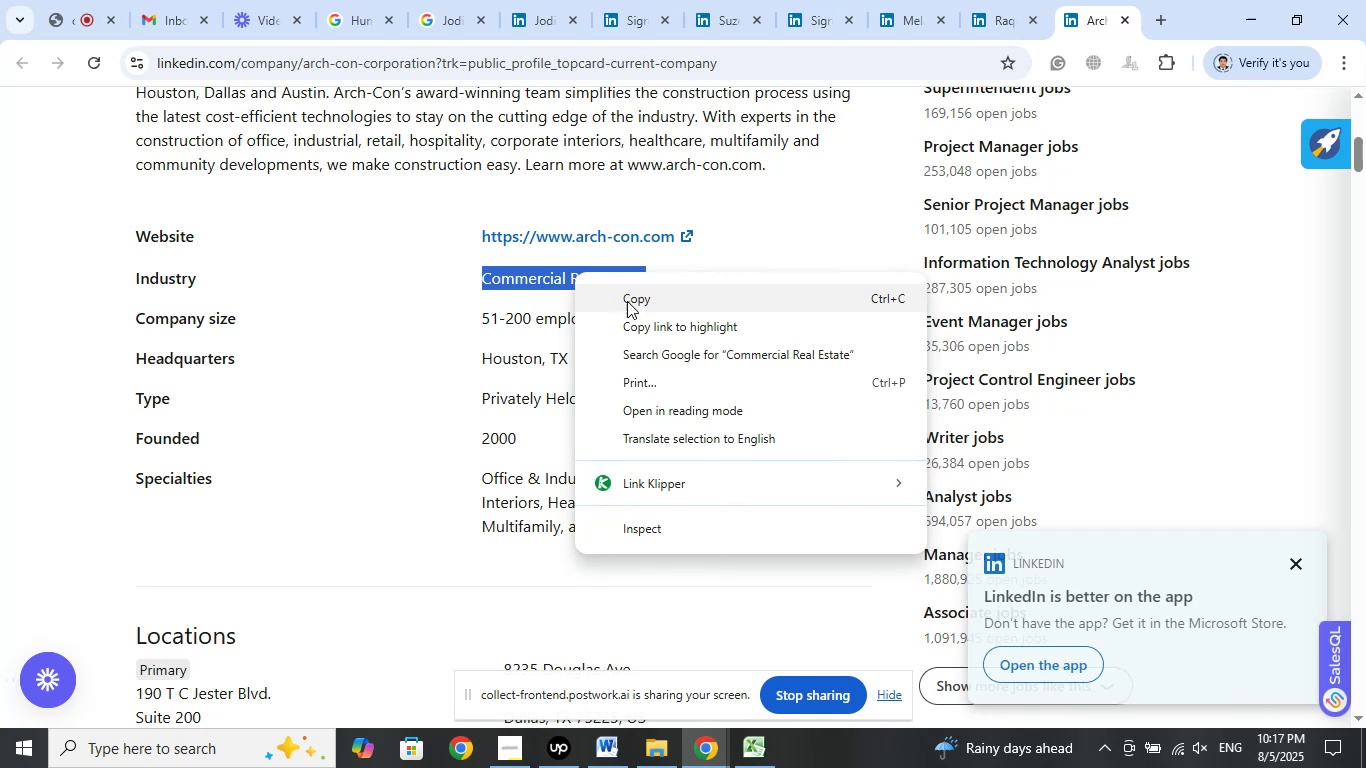 
left_click([627, 301])
 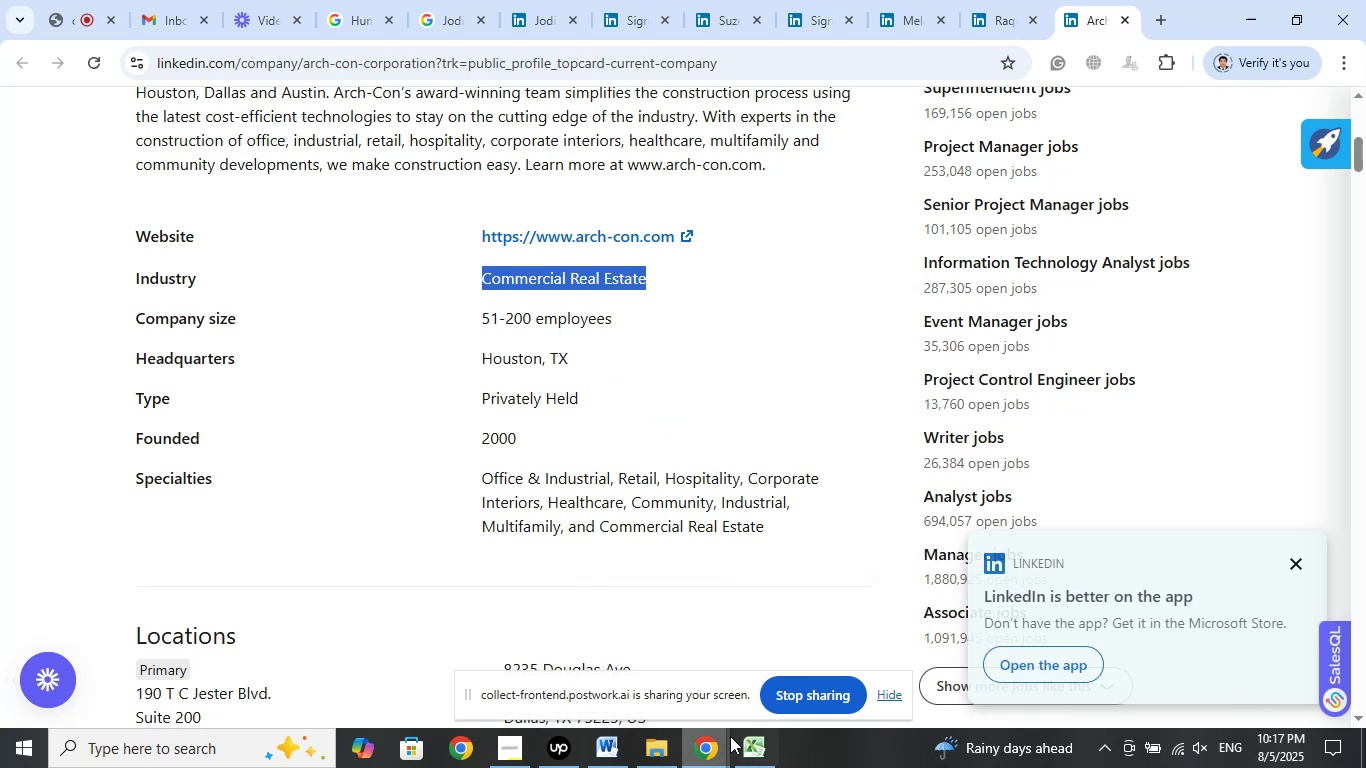 
left_click([753, 739])
 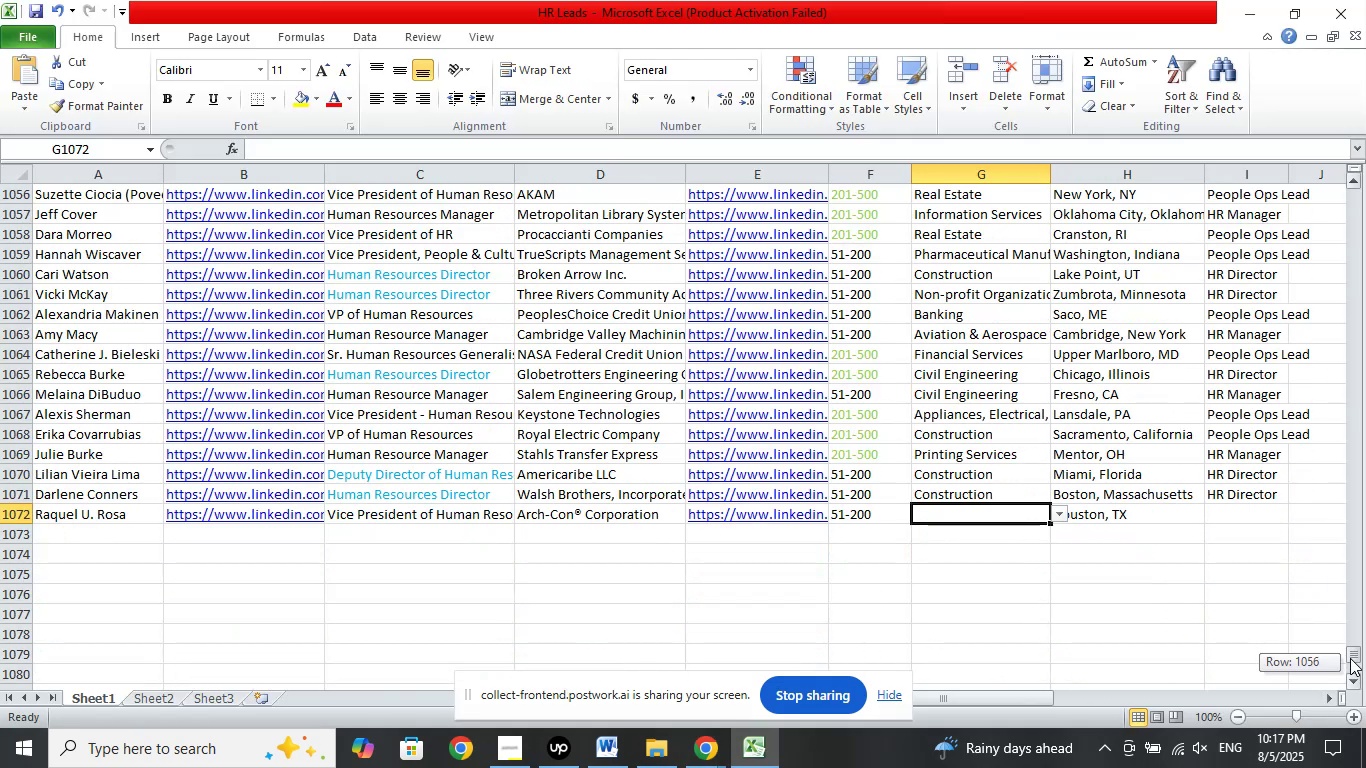 
left_click_drag(start_coordinate=[961, 693], to_coordinate=[1309, 649])
 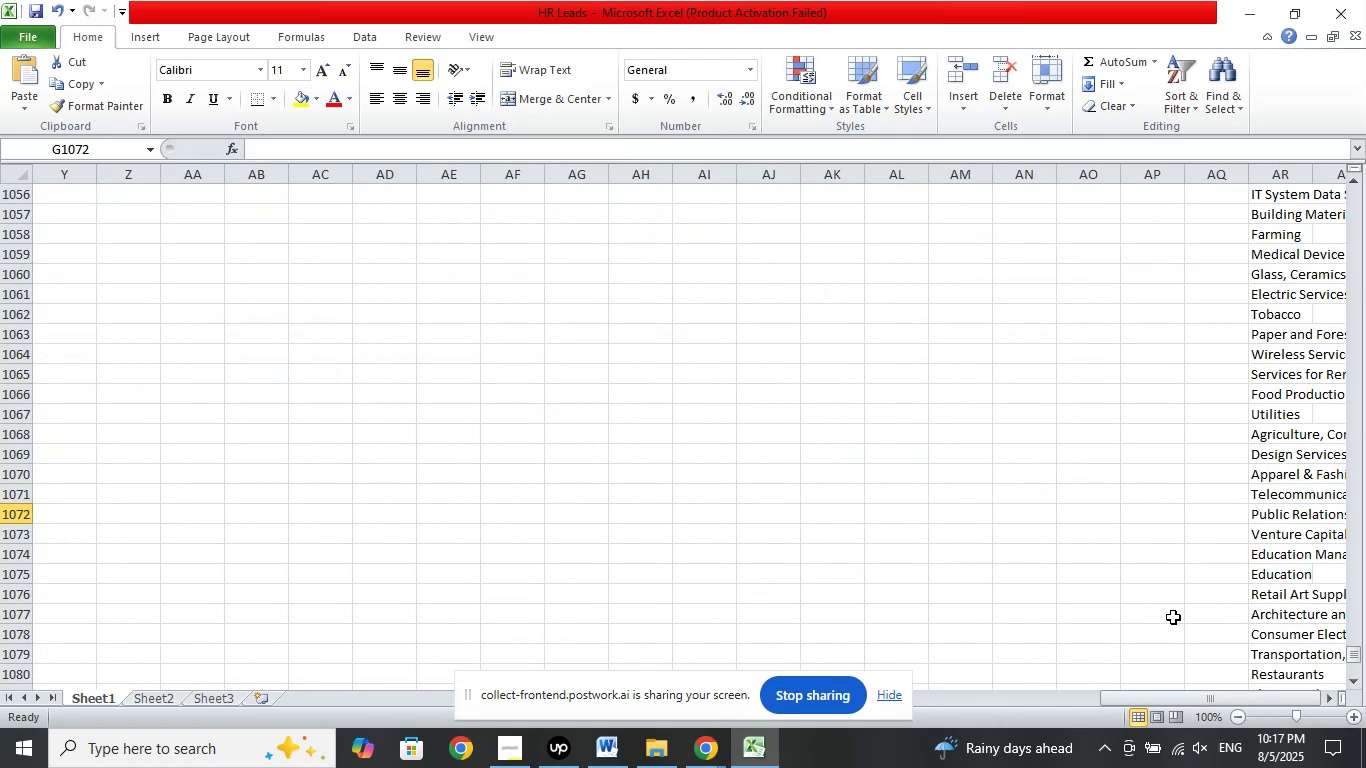 
scroll: coordinate [1189, 585], scroll_direction: down, amount: 11.0
 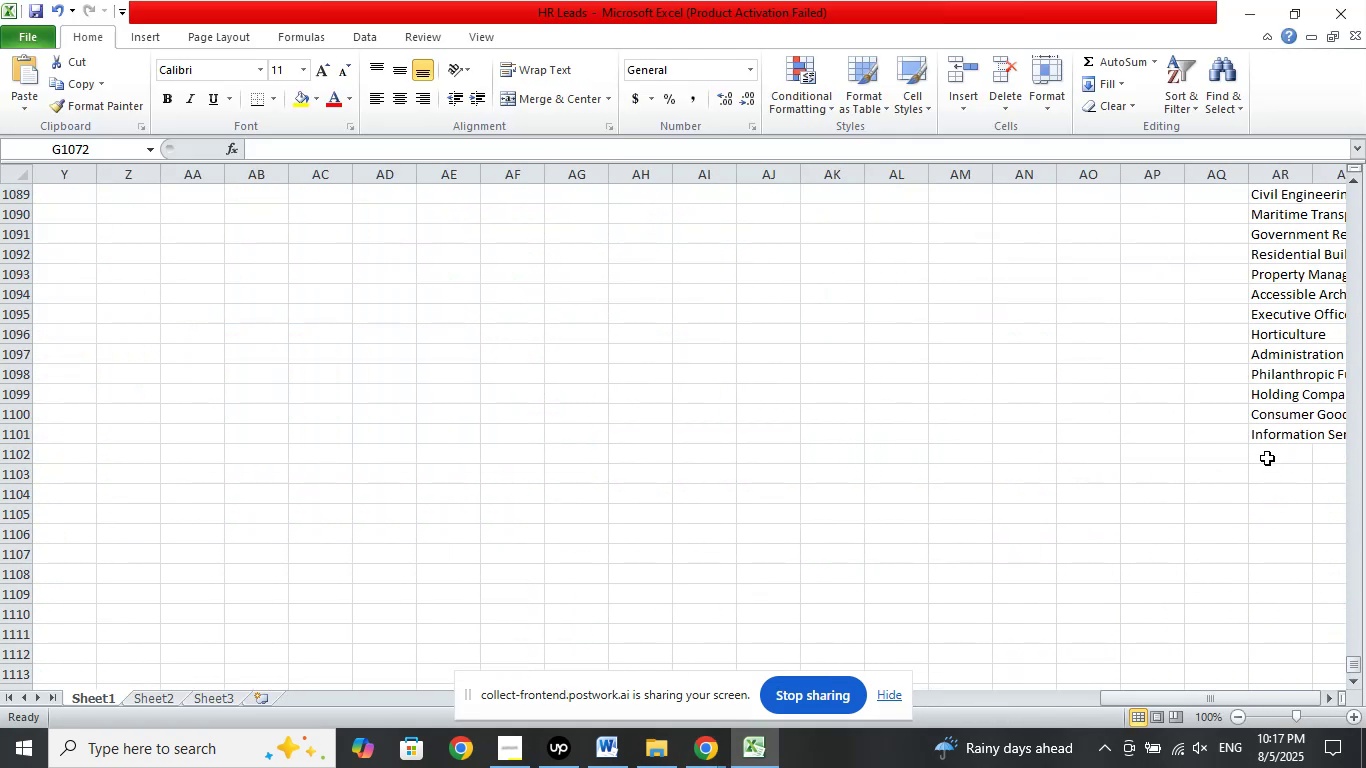 
left_click([1267, 454])
 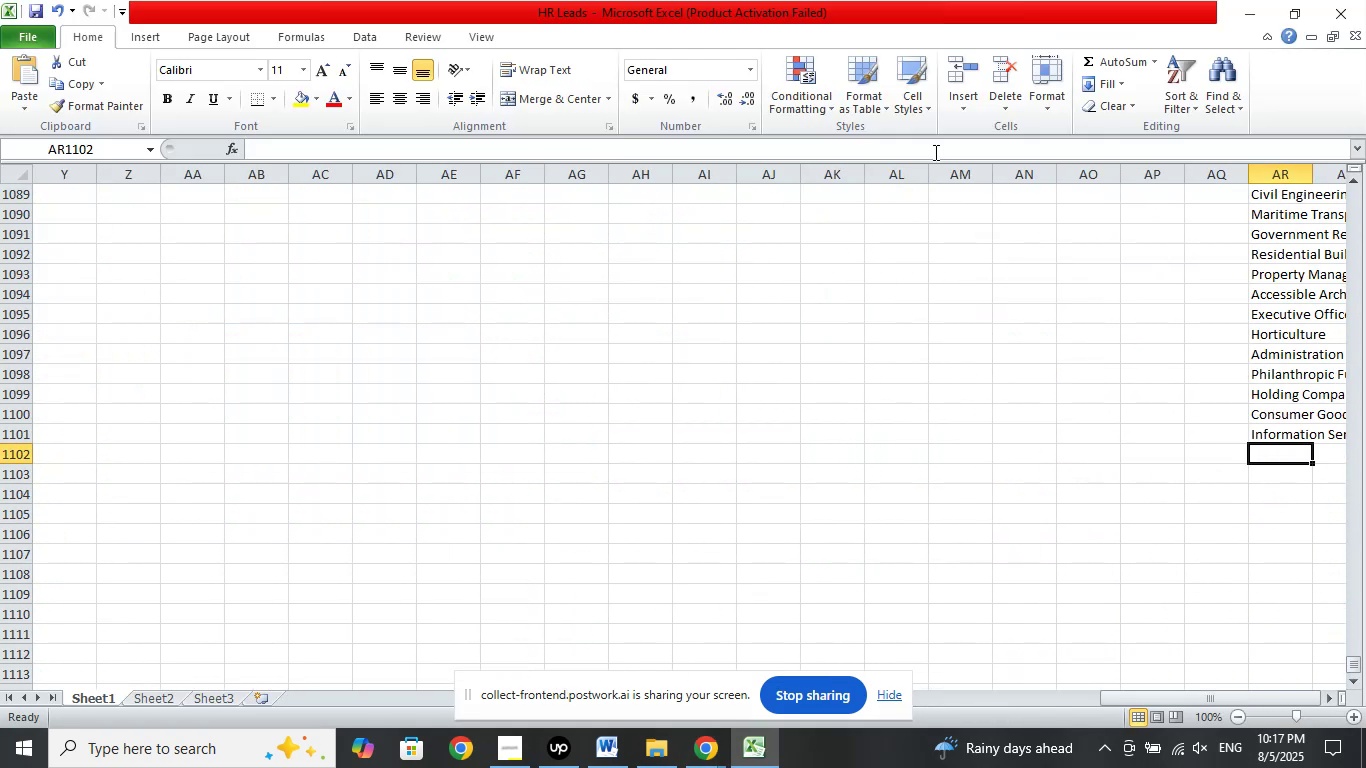 
left_click([935, 150])
 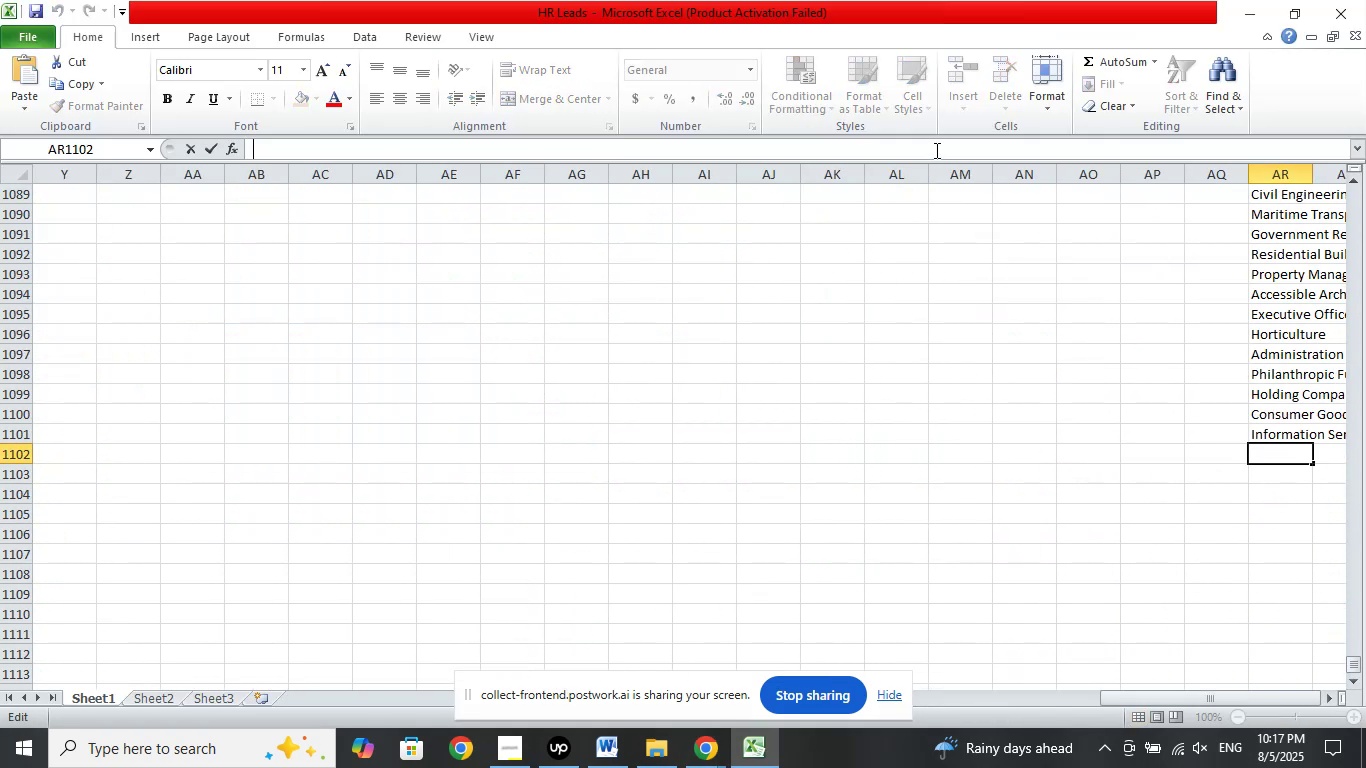 
right_click([935, 150])
 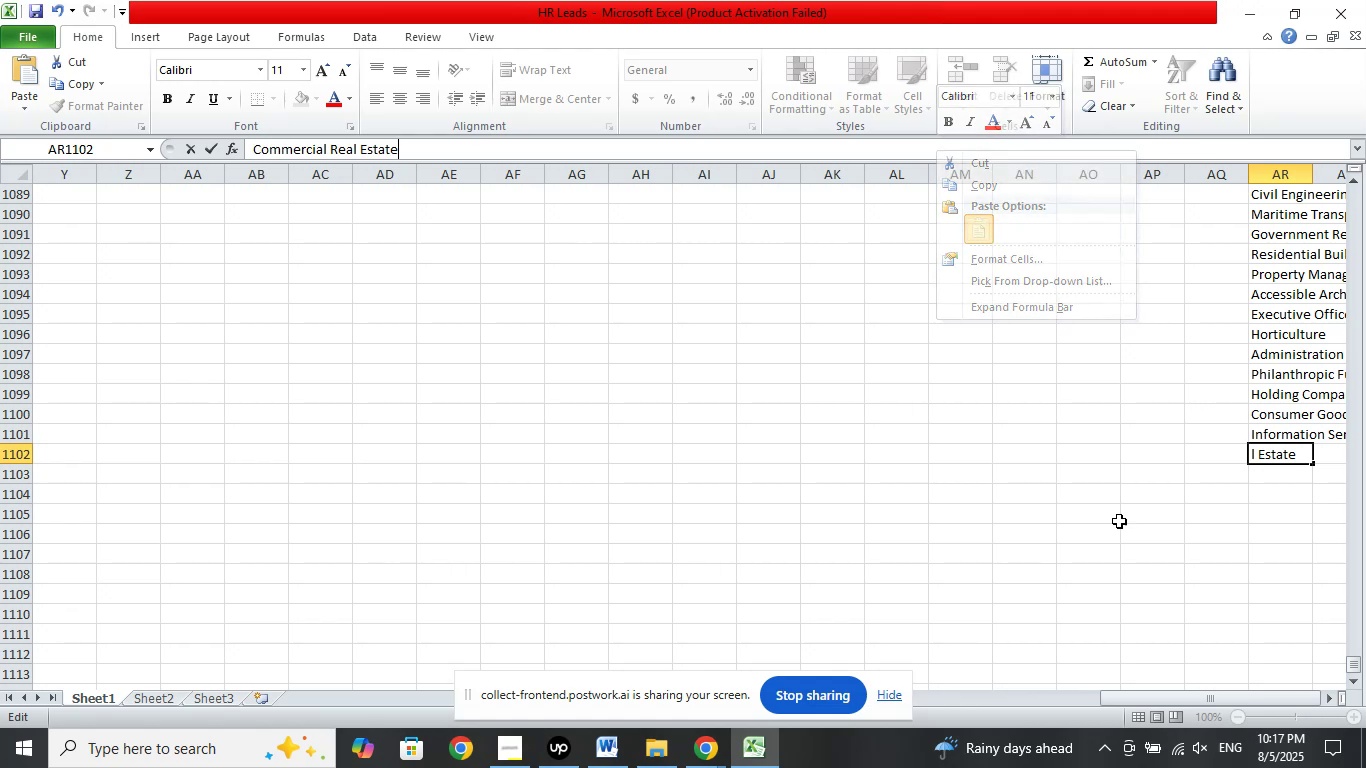 
double_click([1141, 541])
 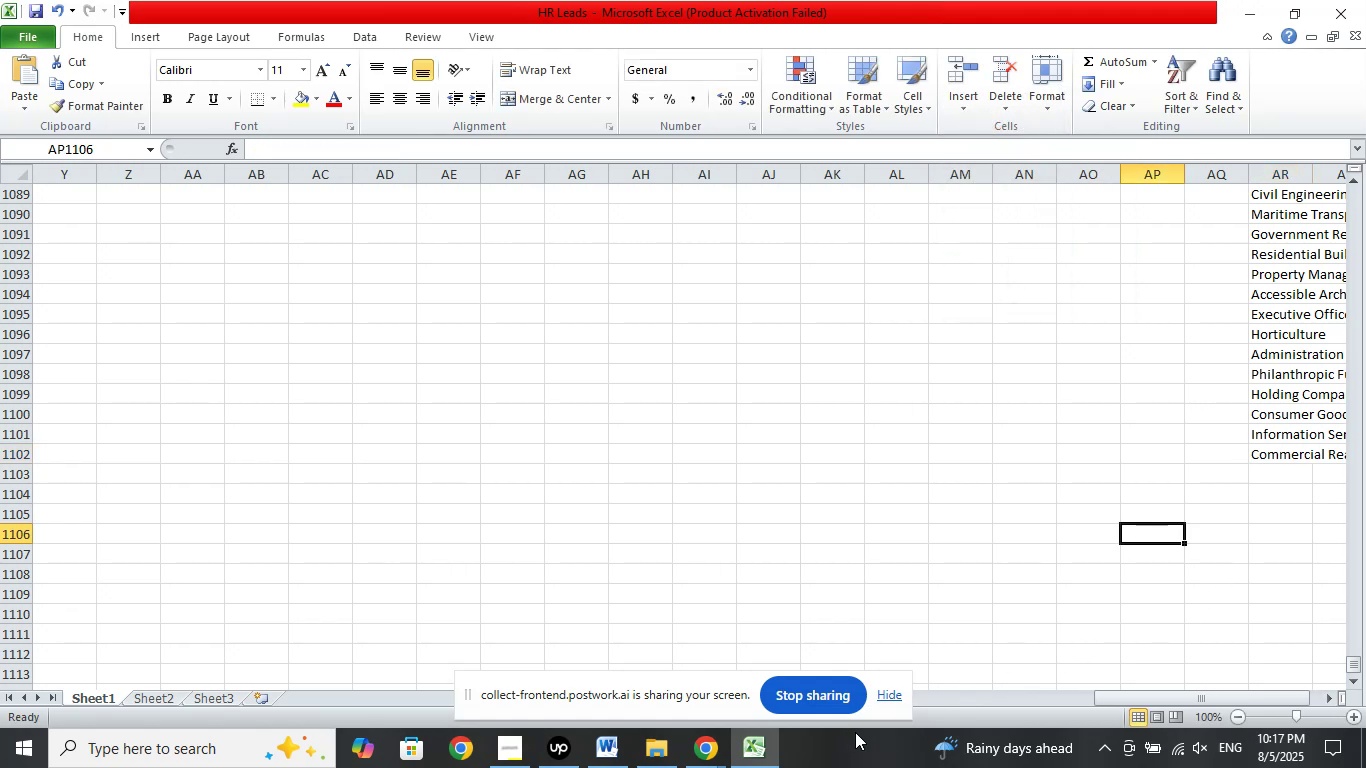 
left_click_drag(start_coordinate=[1210, 698], to_coordinate=[832, 701])
 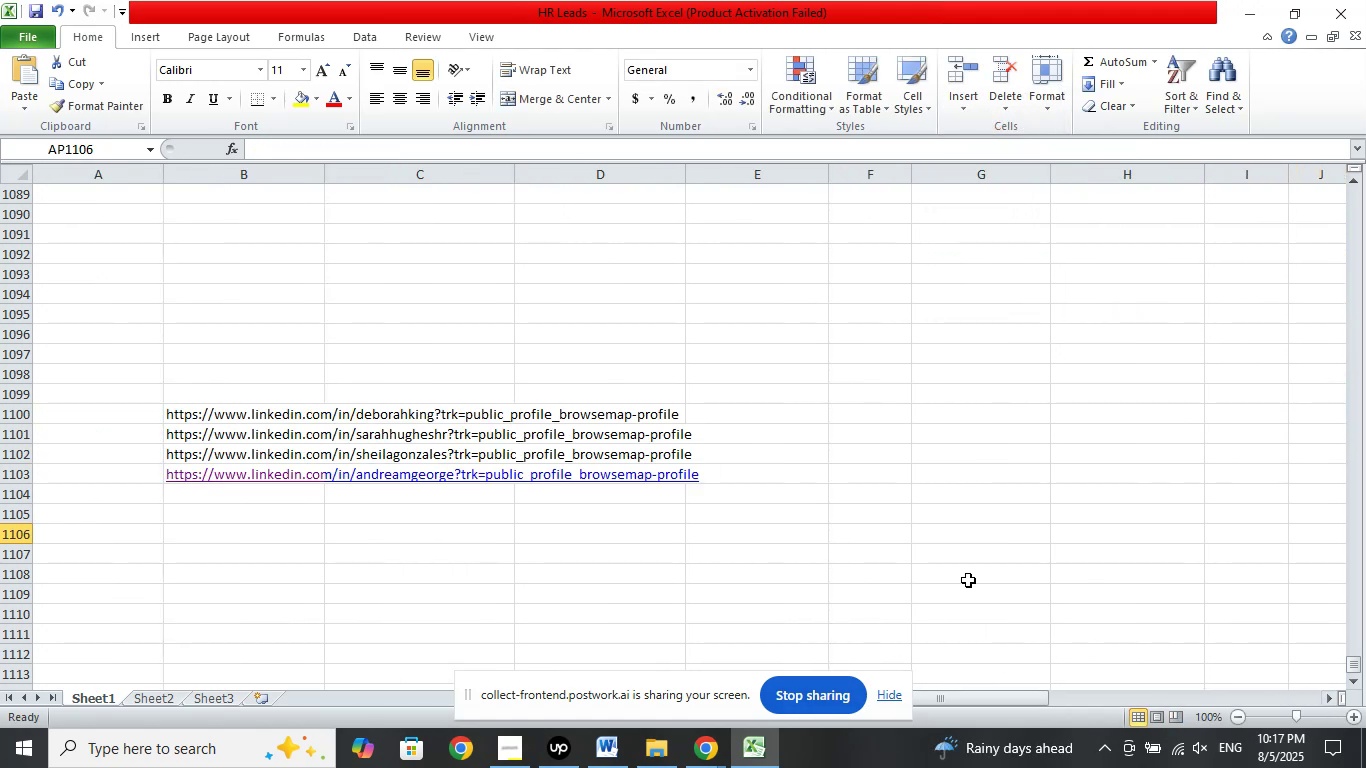 
scroll: coordinate [968, 574], scroll_direction: up, amount: 8.0
 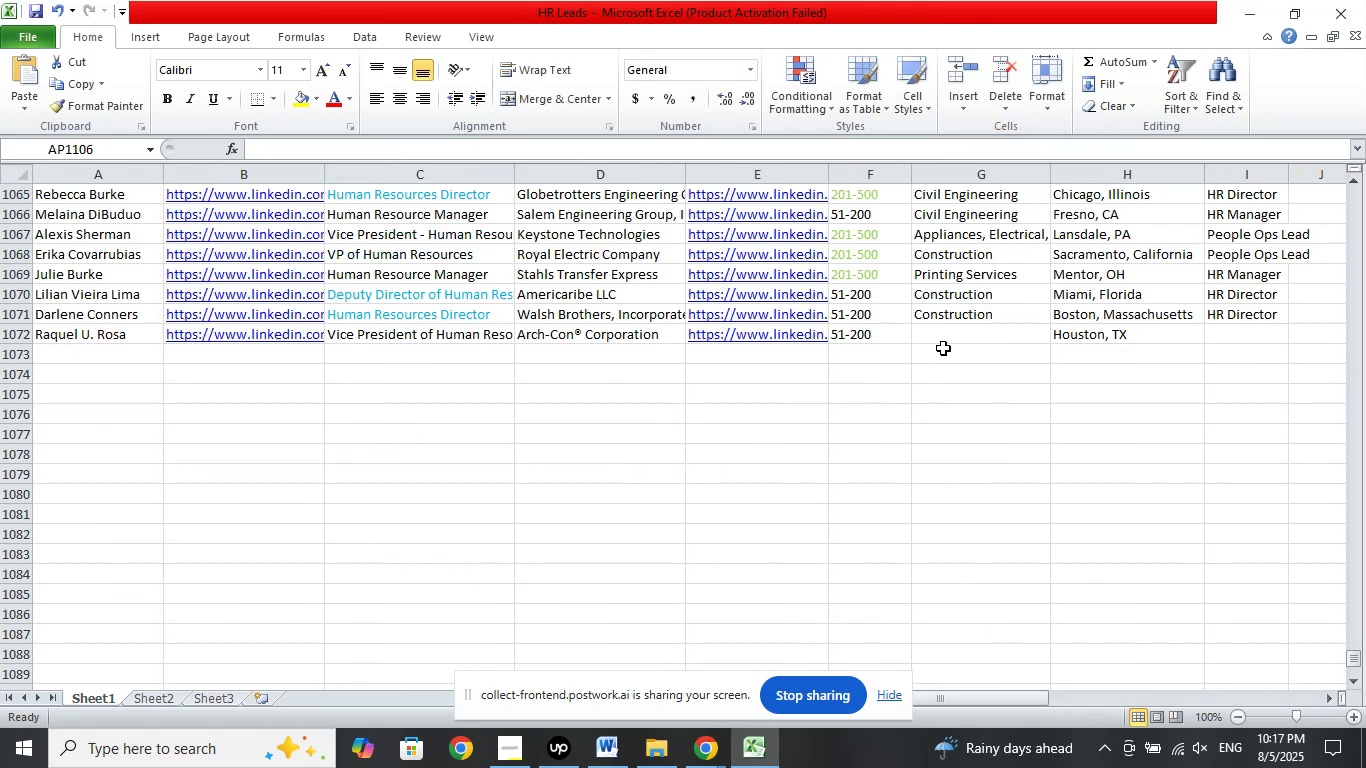 
left_click([949, 328])
 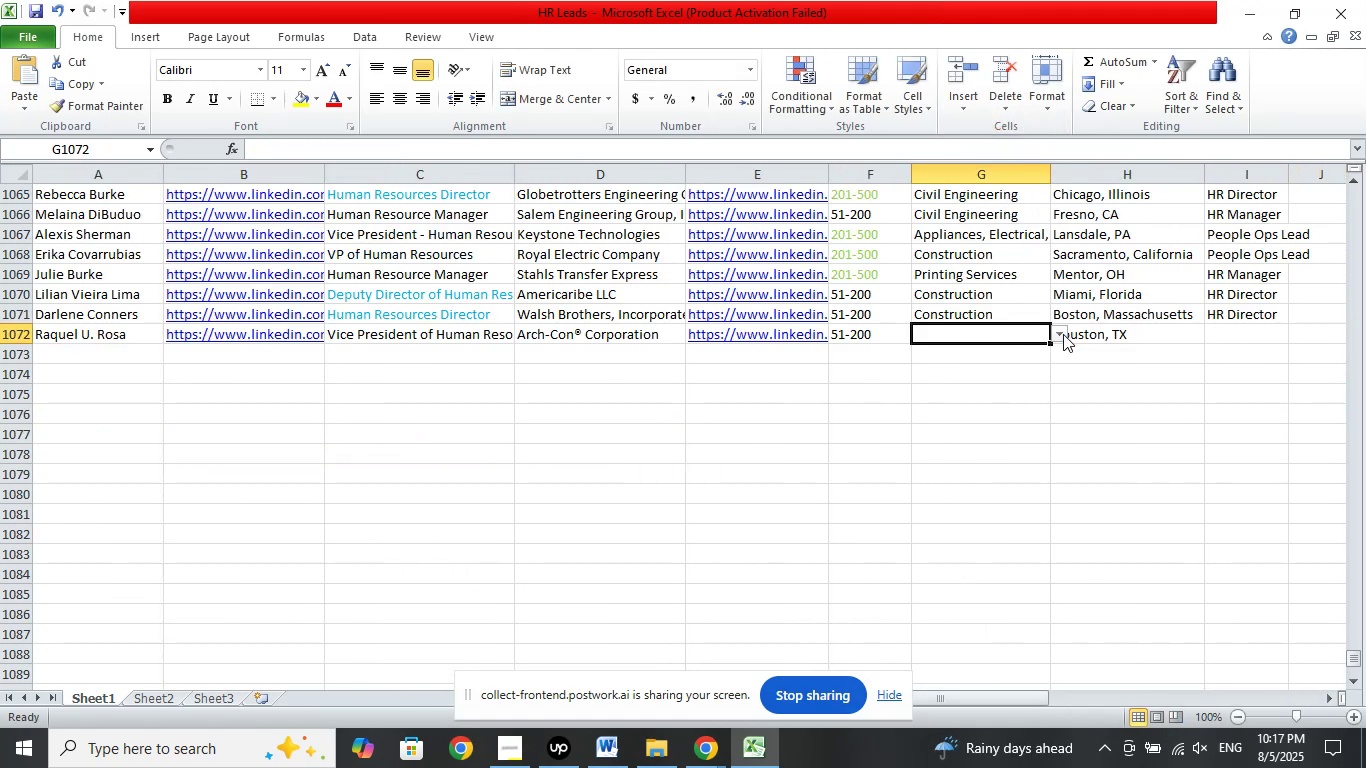 
left_click([1063, 334])
 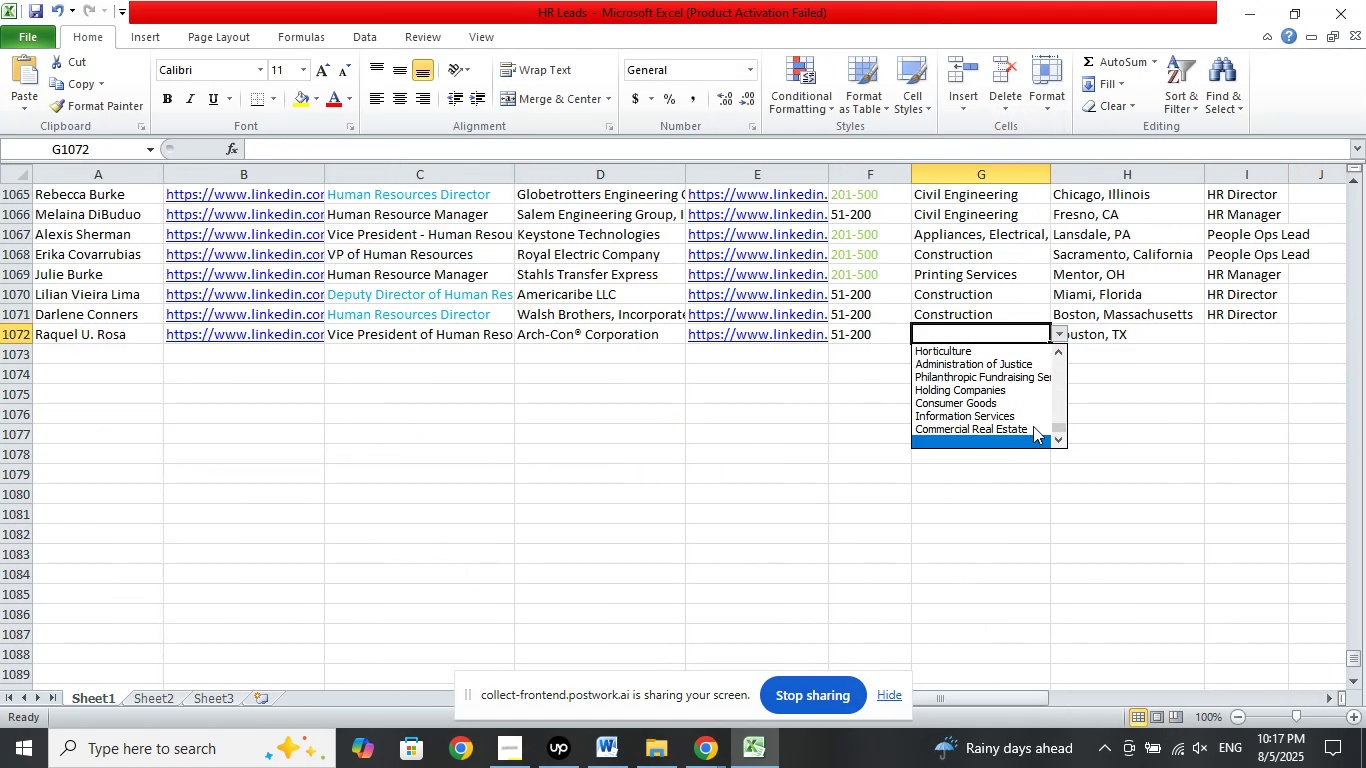 
left_click([998, 425])
 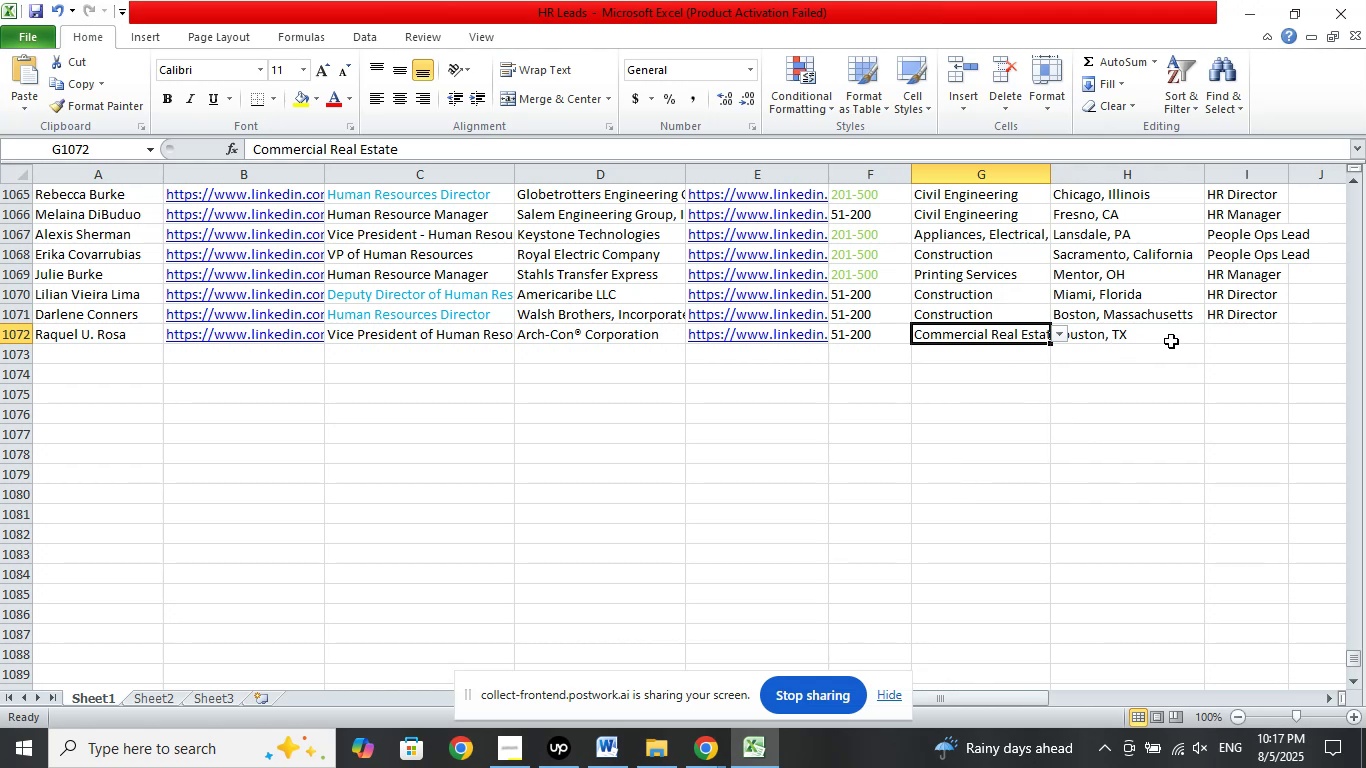 
left_click([1146, 336])
 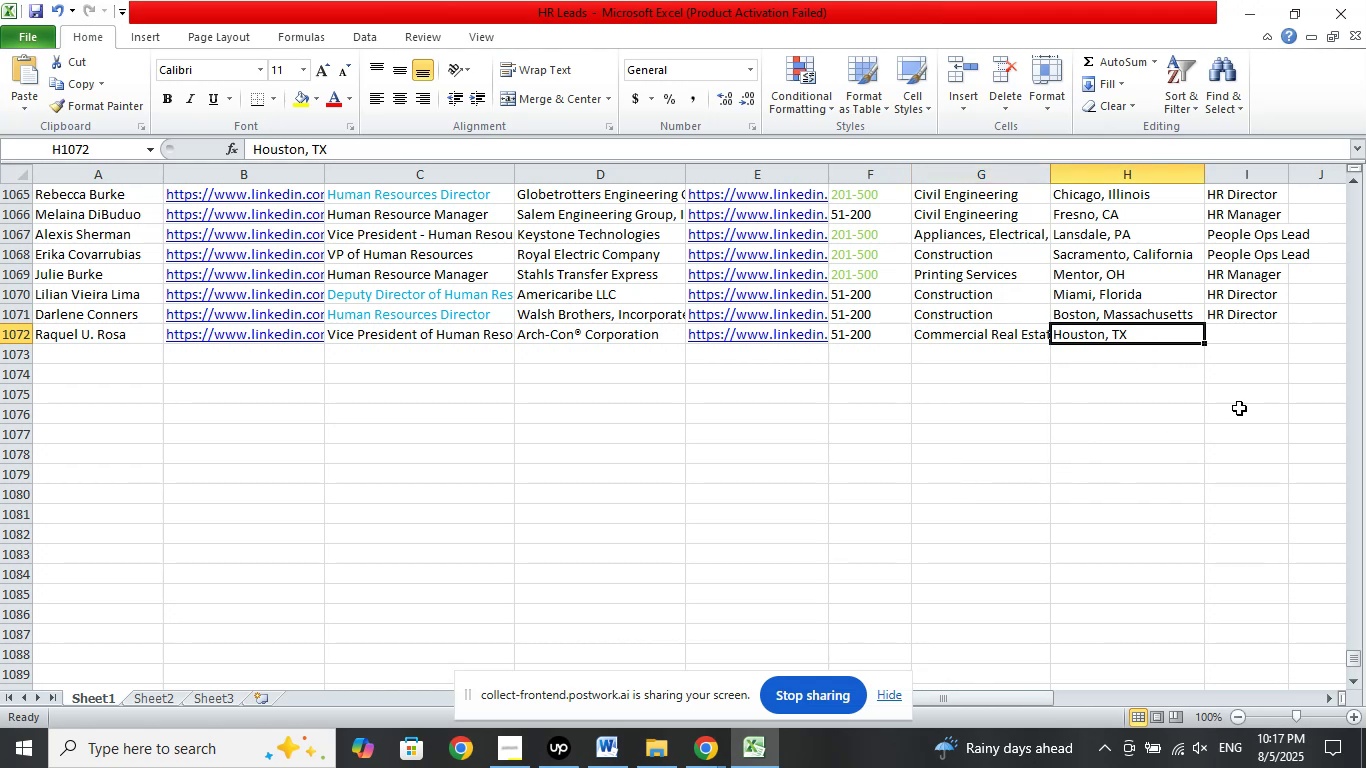 
wait(8.01)
 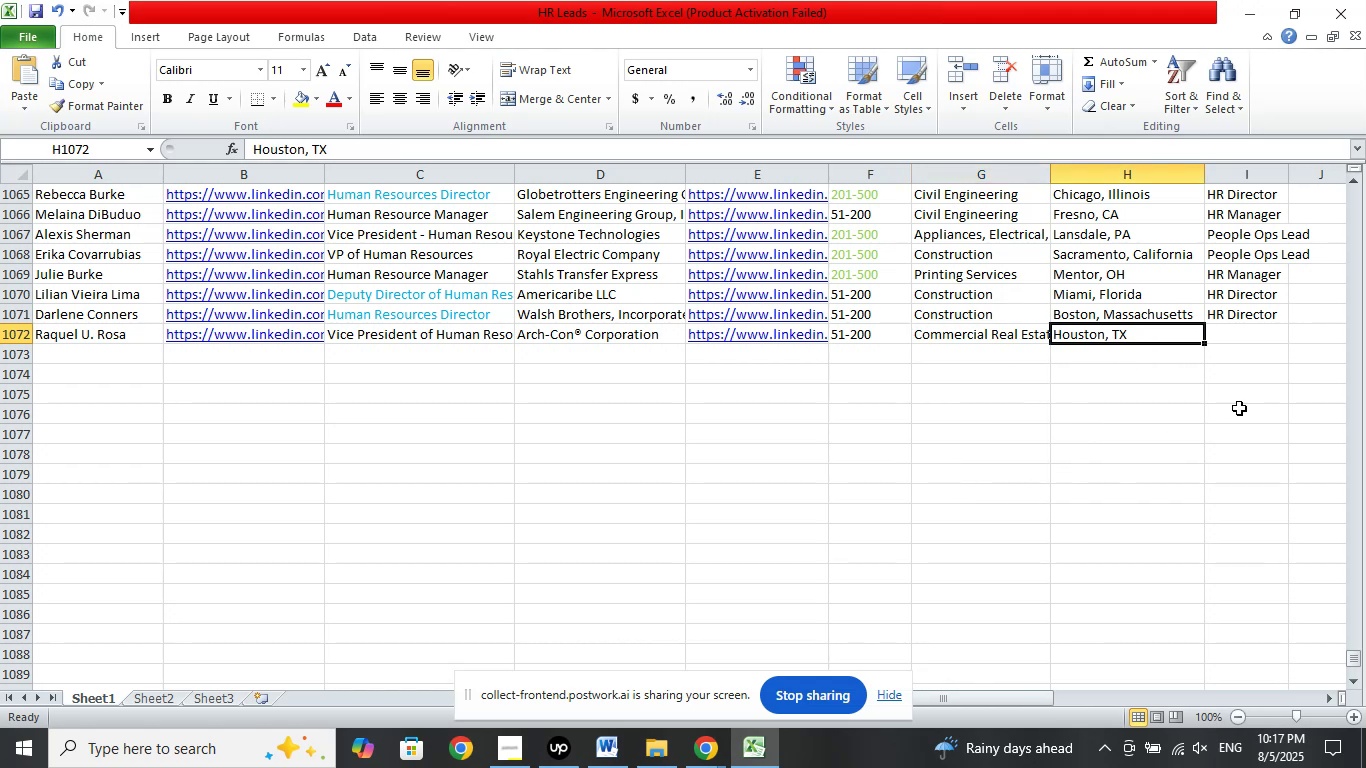 
left_click([1296, 340])
 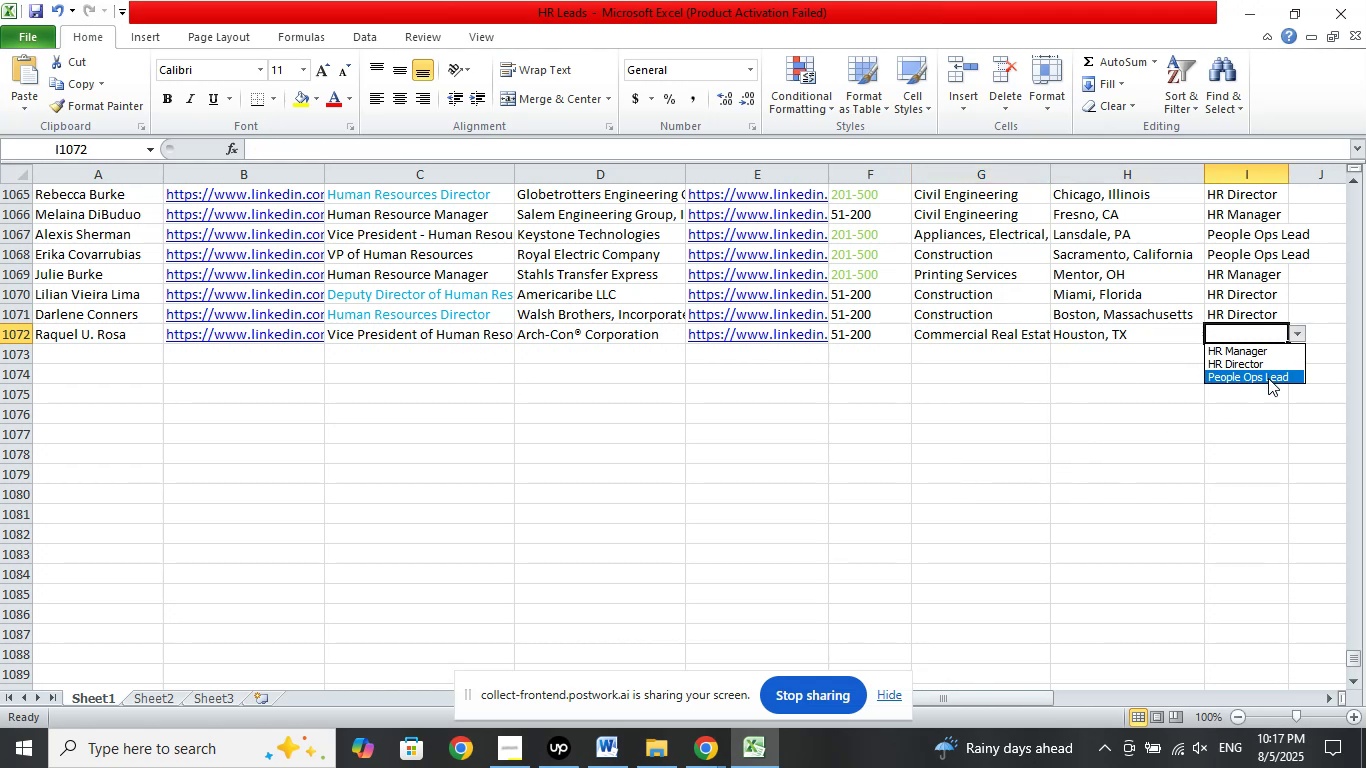 
left_click([1268, 378])
 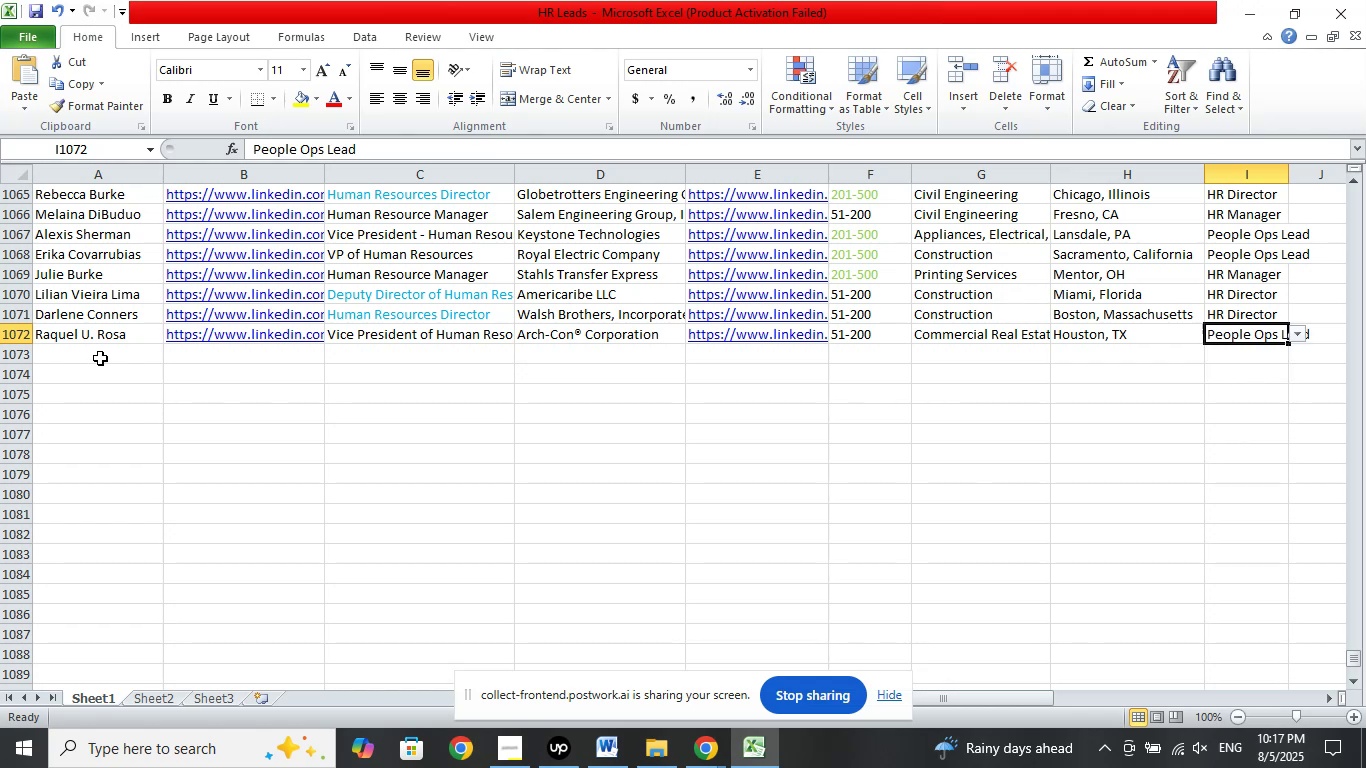 
left_click([104, 356])
 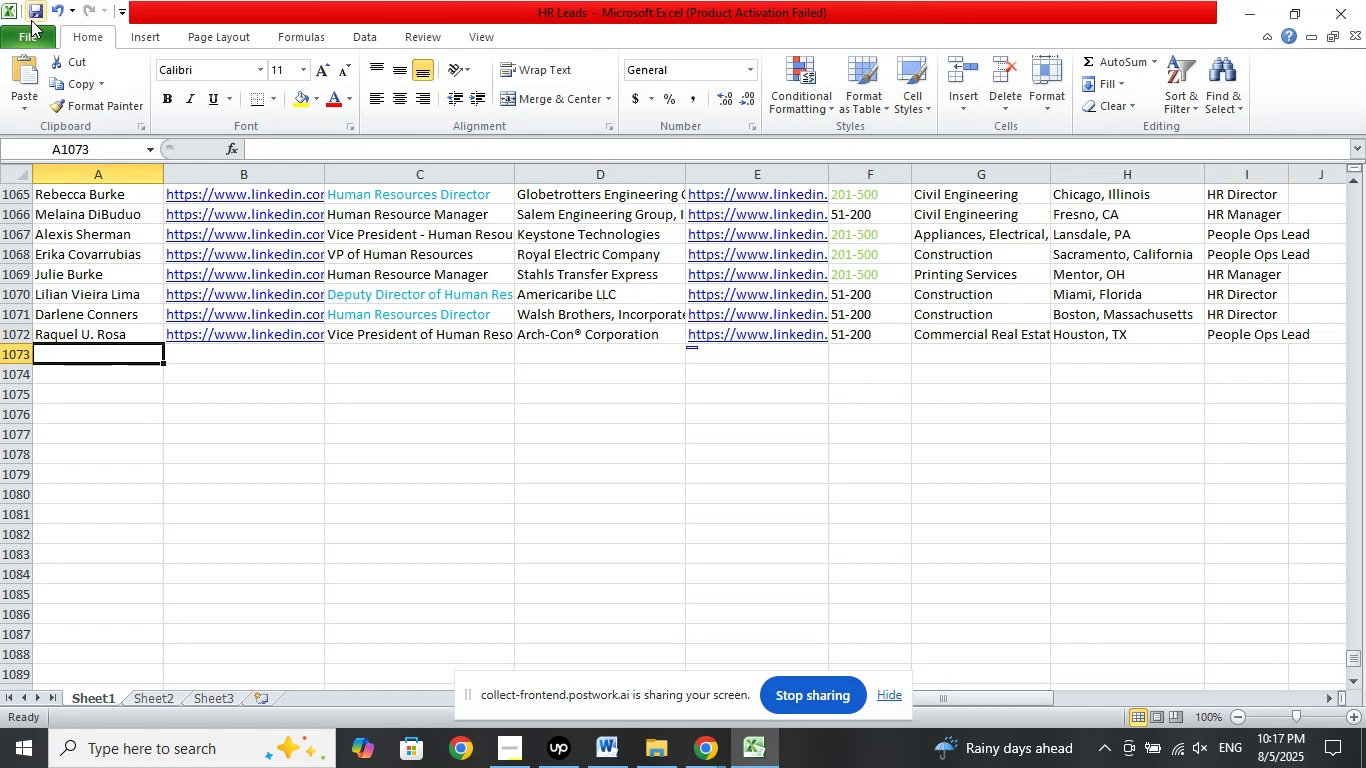 
left_click([31, 15])
 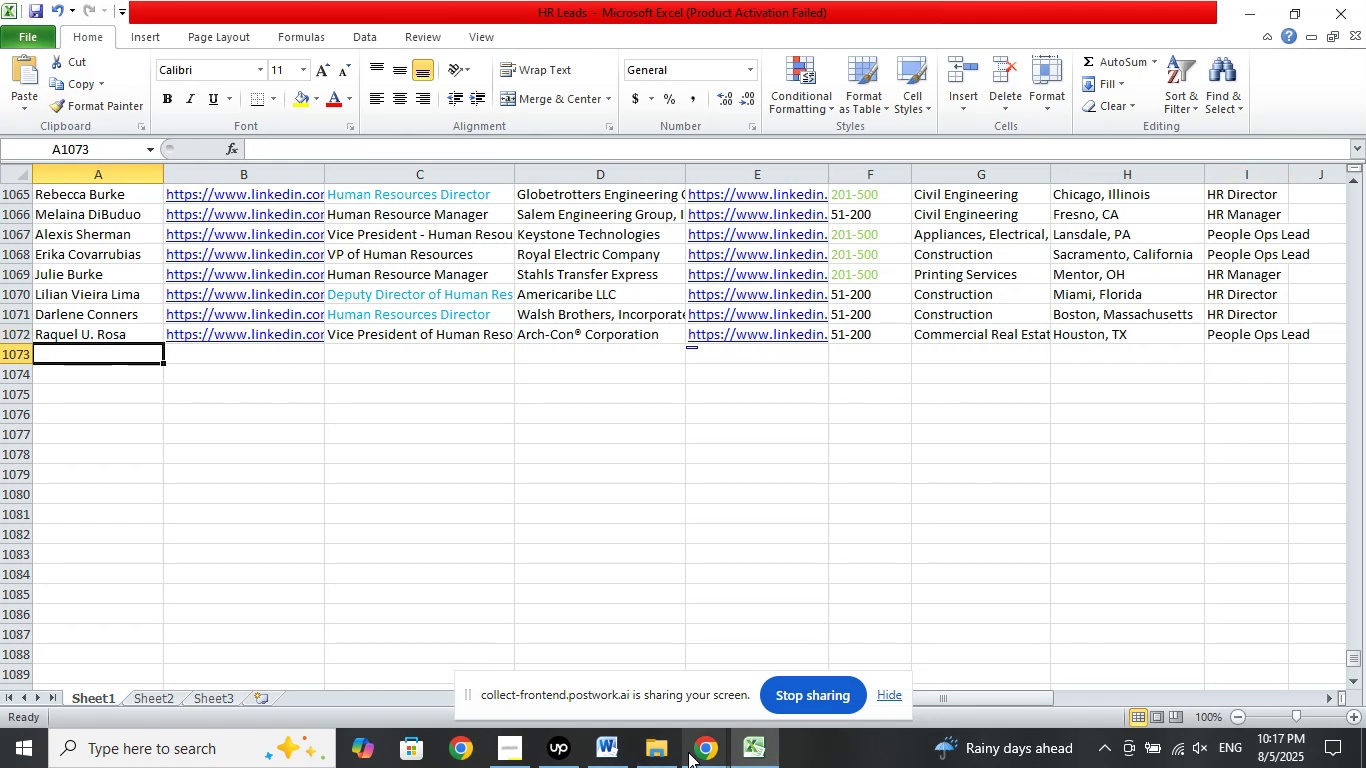 
double_click([643, 652])
 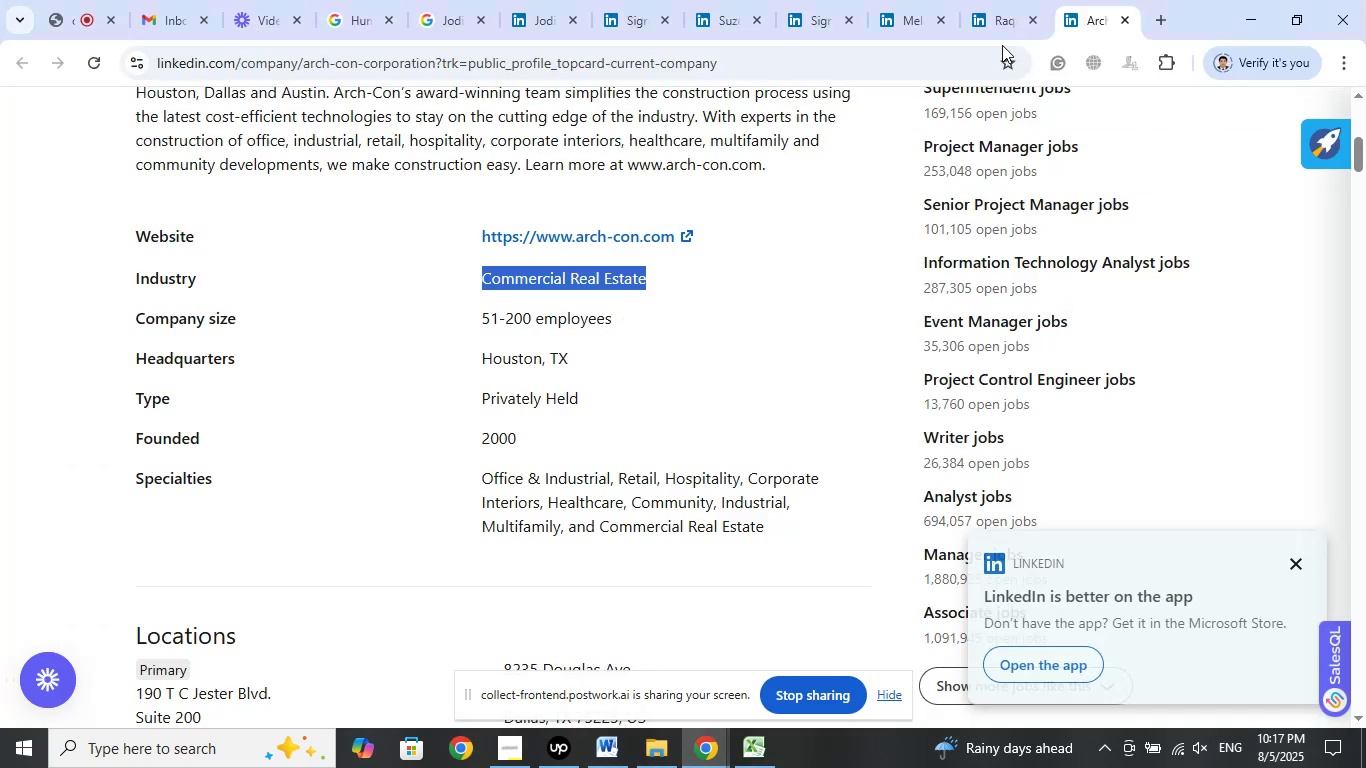 
left_click([1003, 11])
 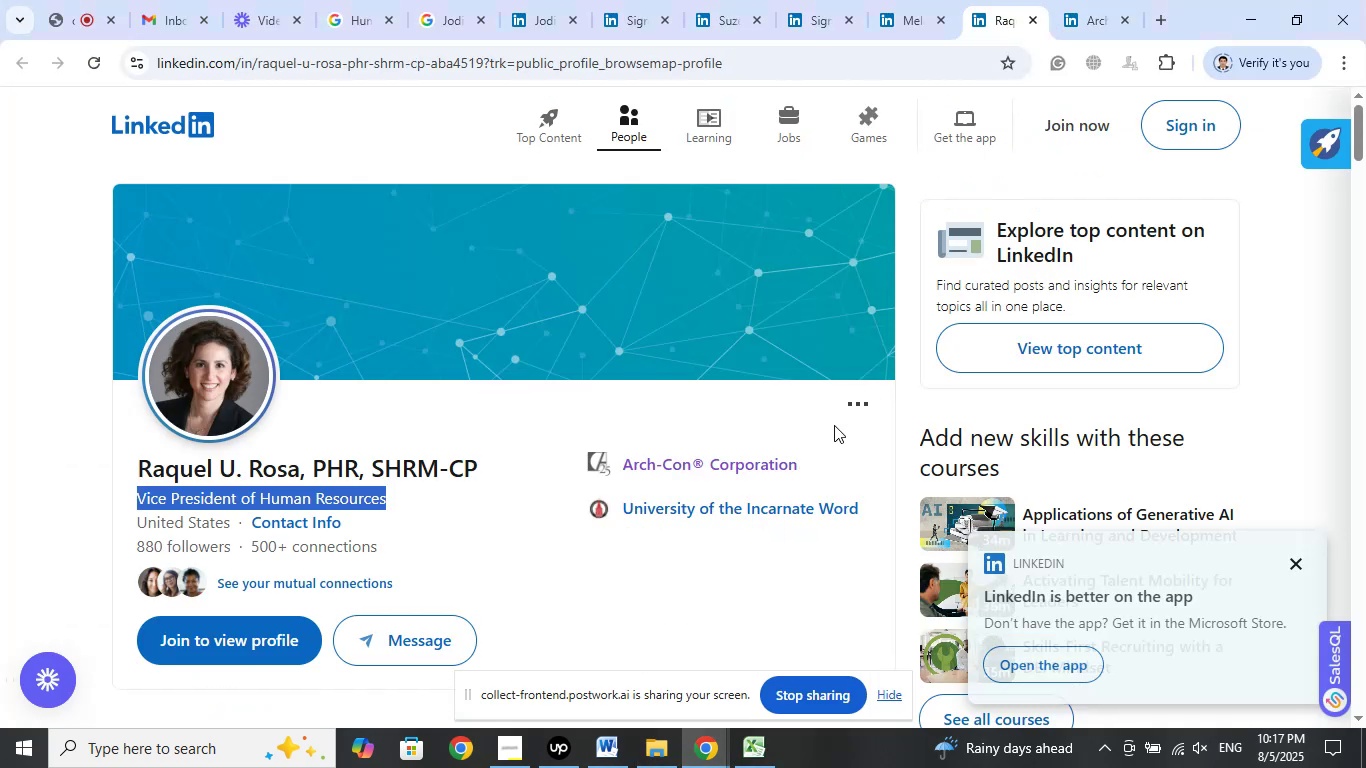 
scroll: coordinate [834, 425], scroll_direction: up, amount: 2.0
 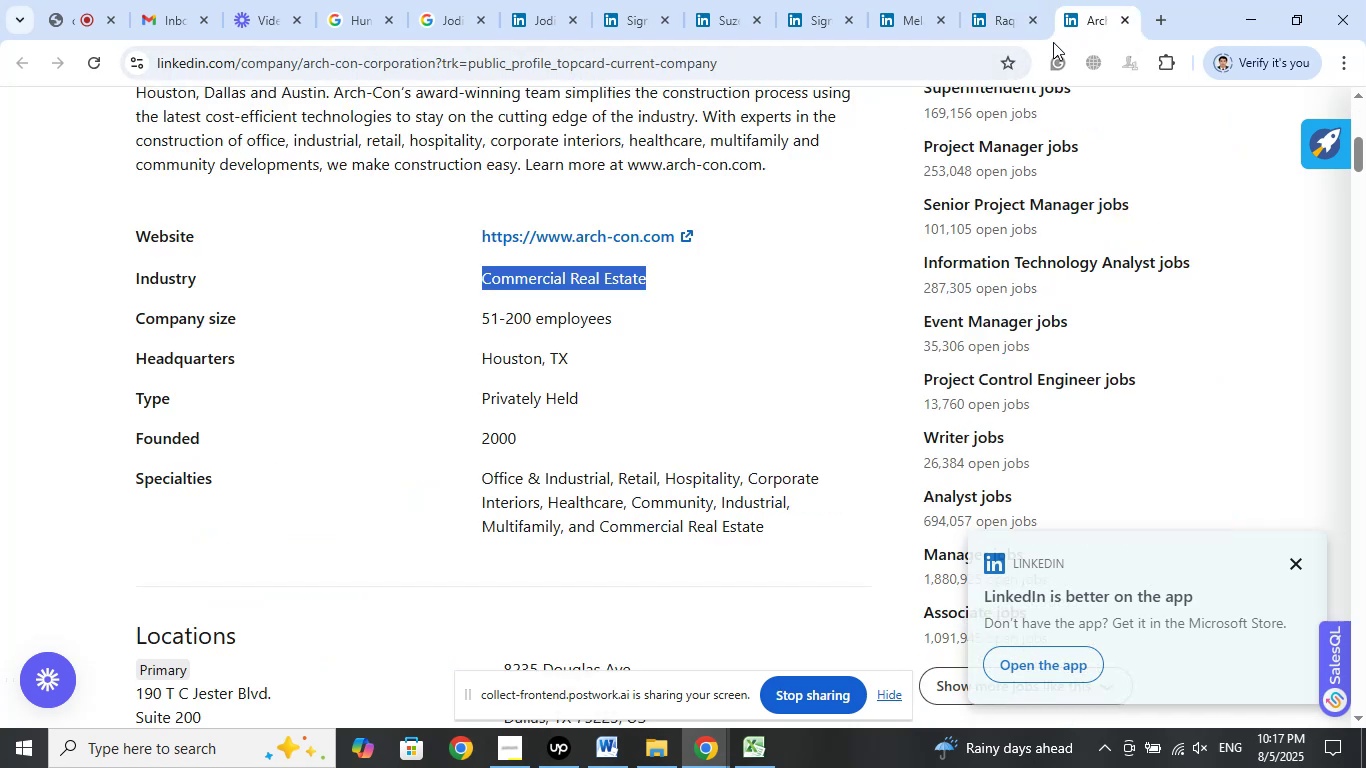 
left_click([1035, 17])
 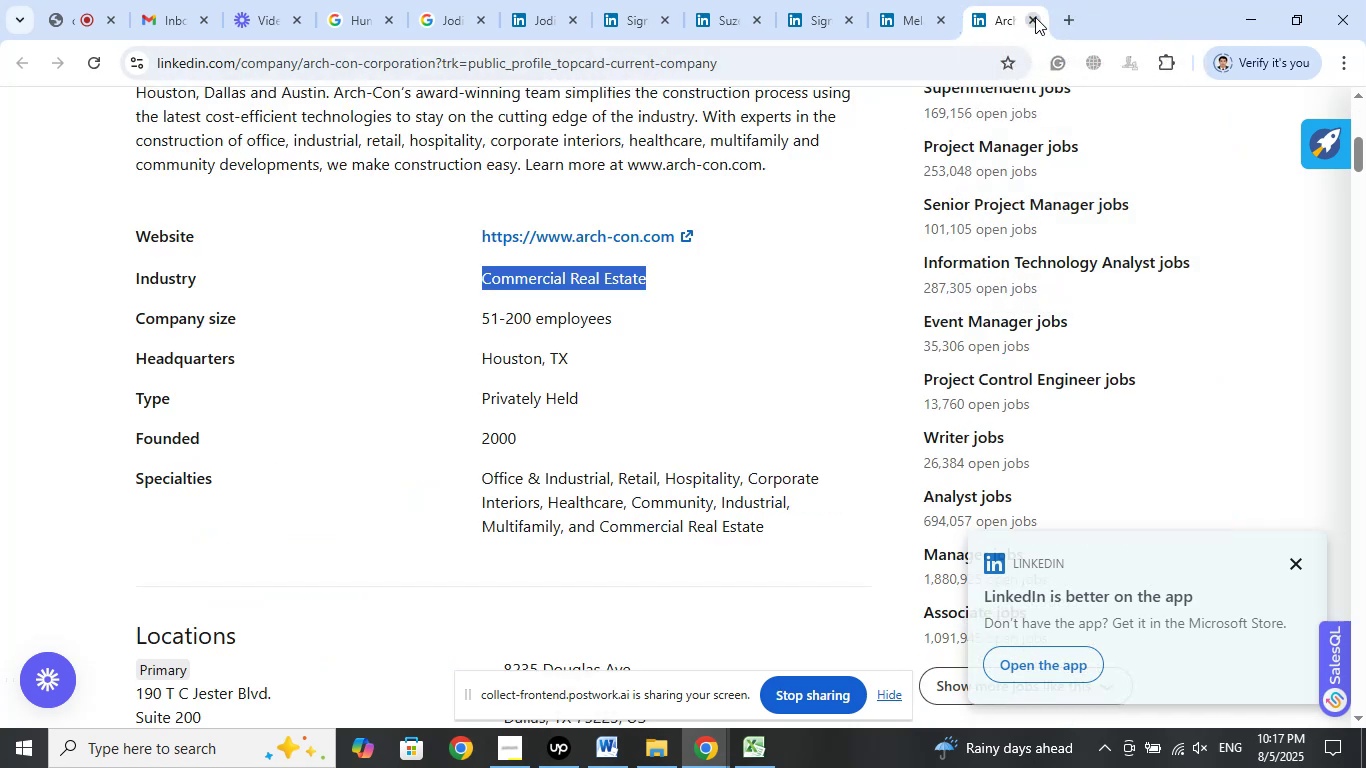 
left_click([1035, 17])
 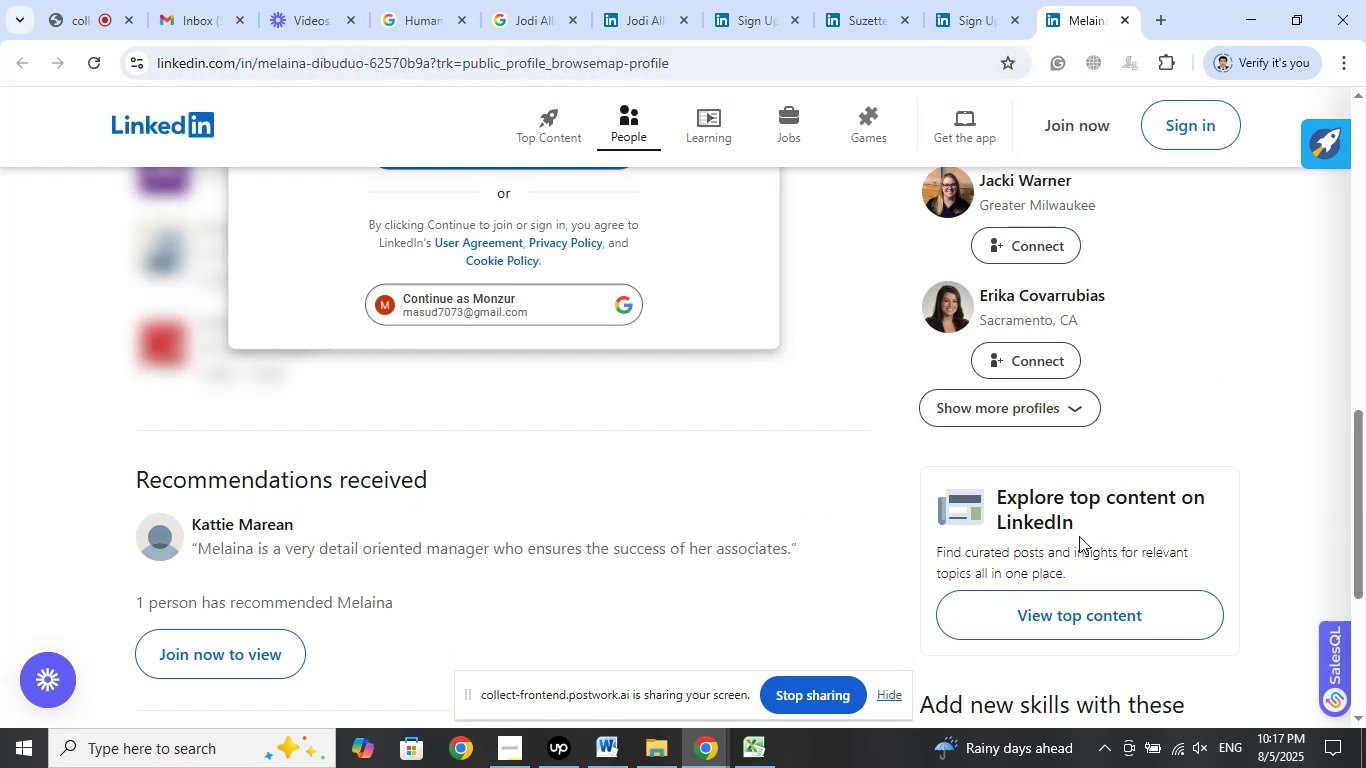 
wait(5.83)
 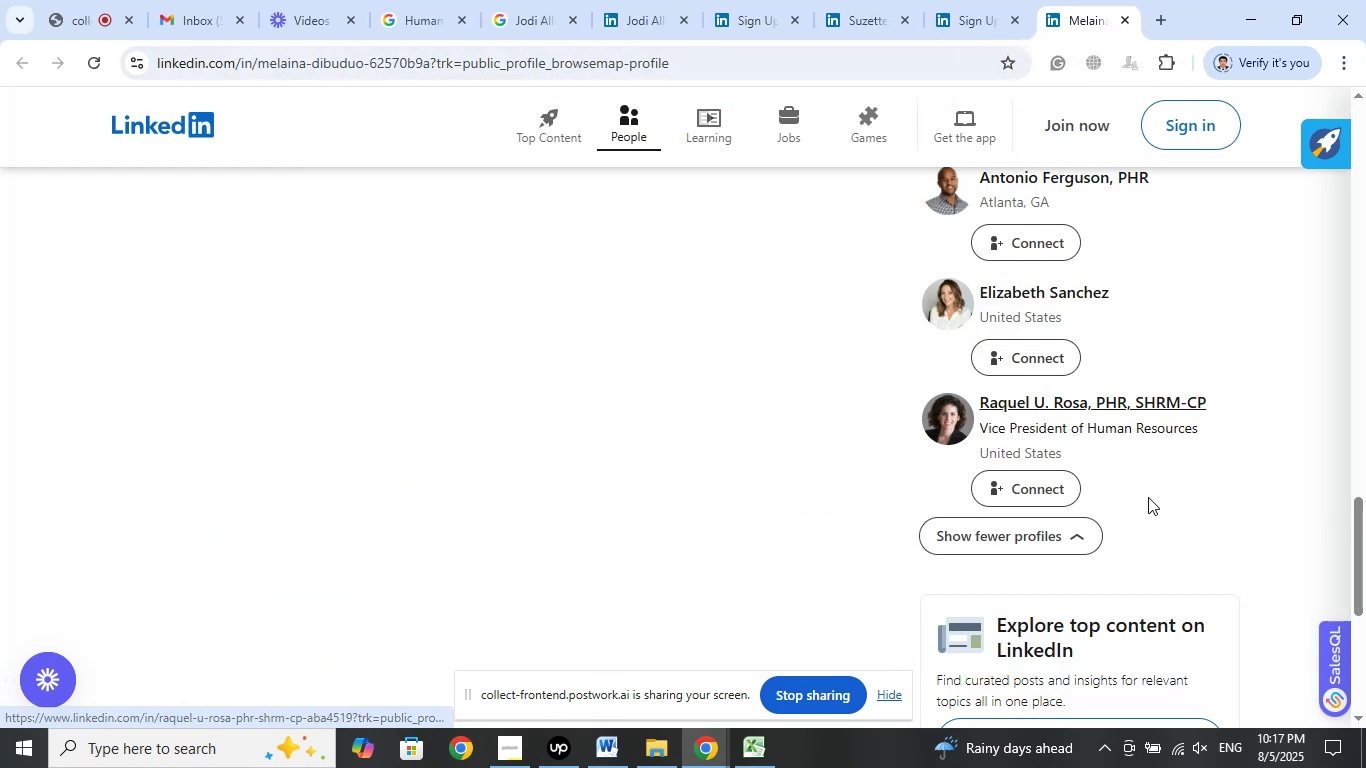 
scroll: coordinate [1115, 535], scroll_direction: up, amount: 9.0
 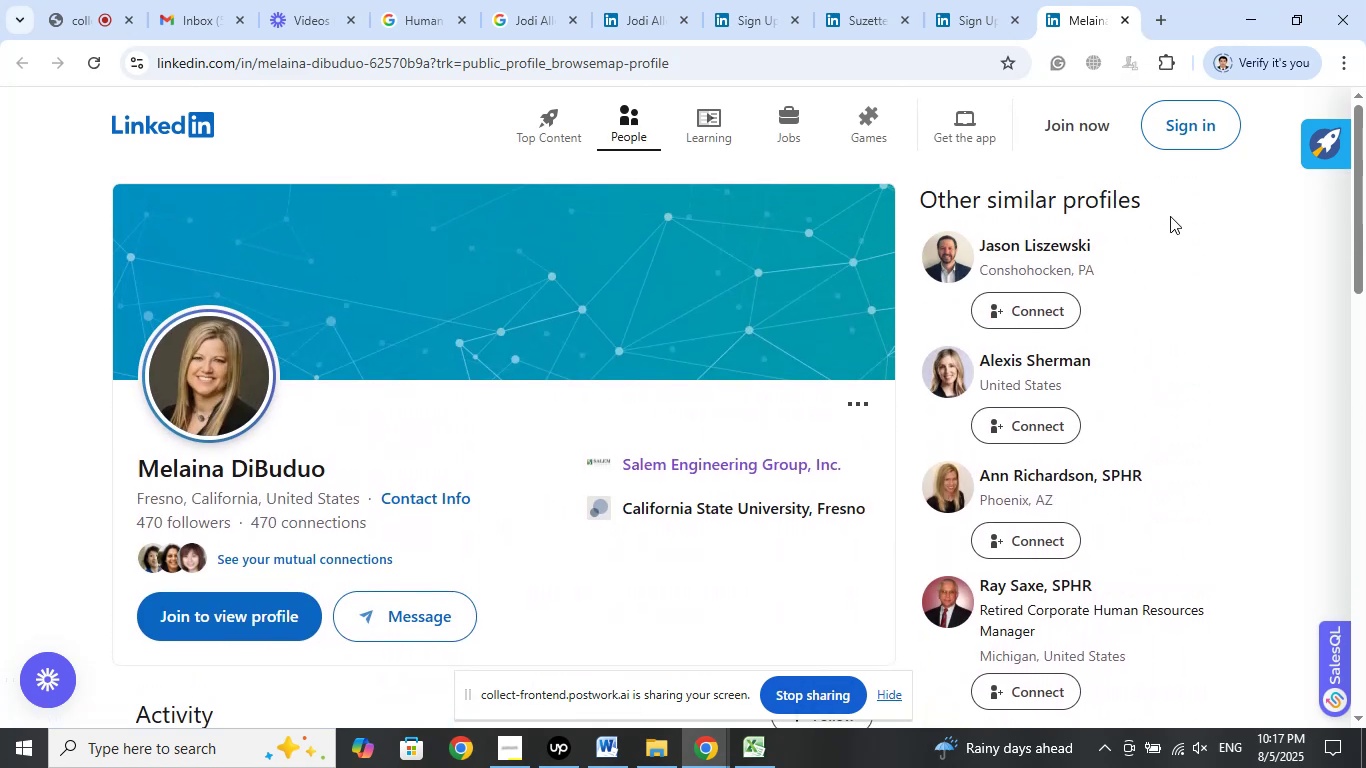 
scroll: coordinate [1201, 458], scroll_direction: down, amount: 2.0
 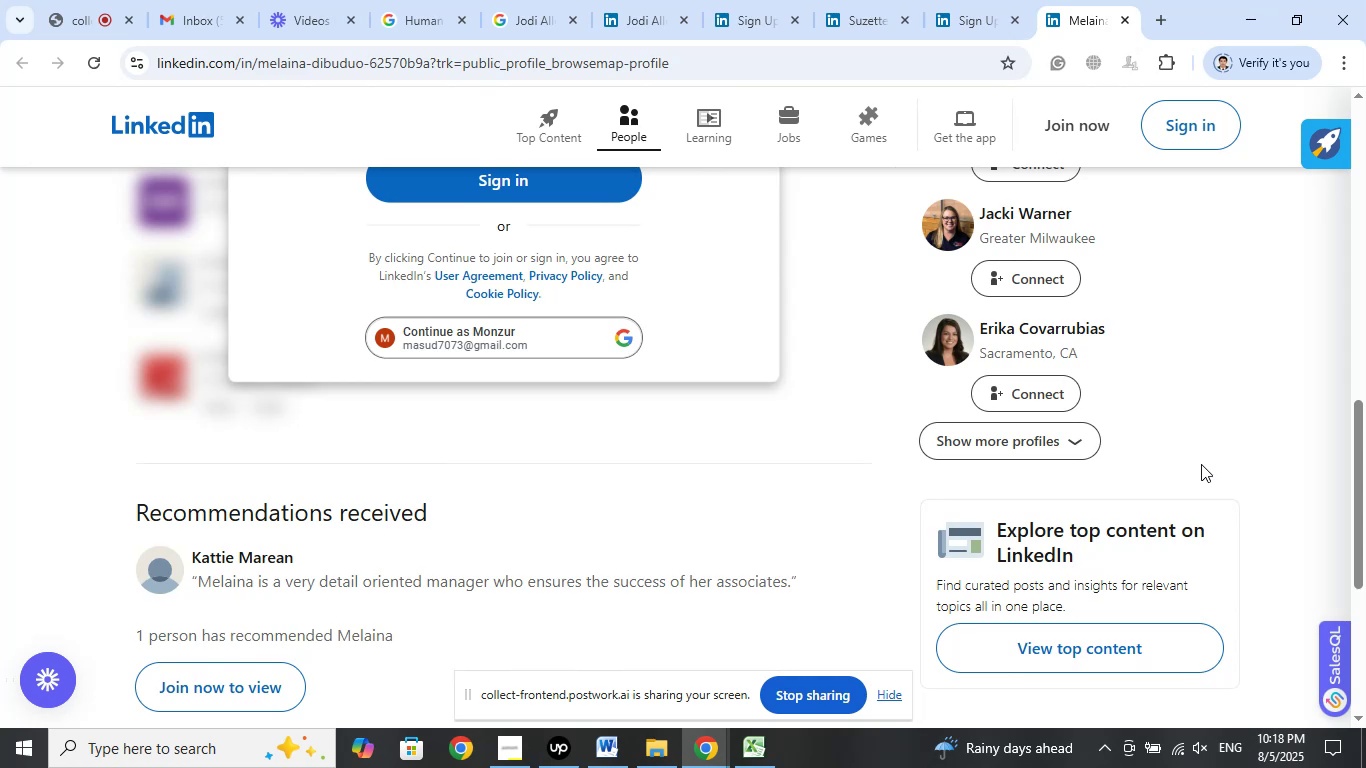 
wait(6.04)
 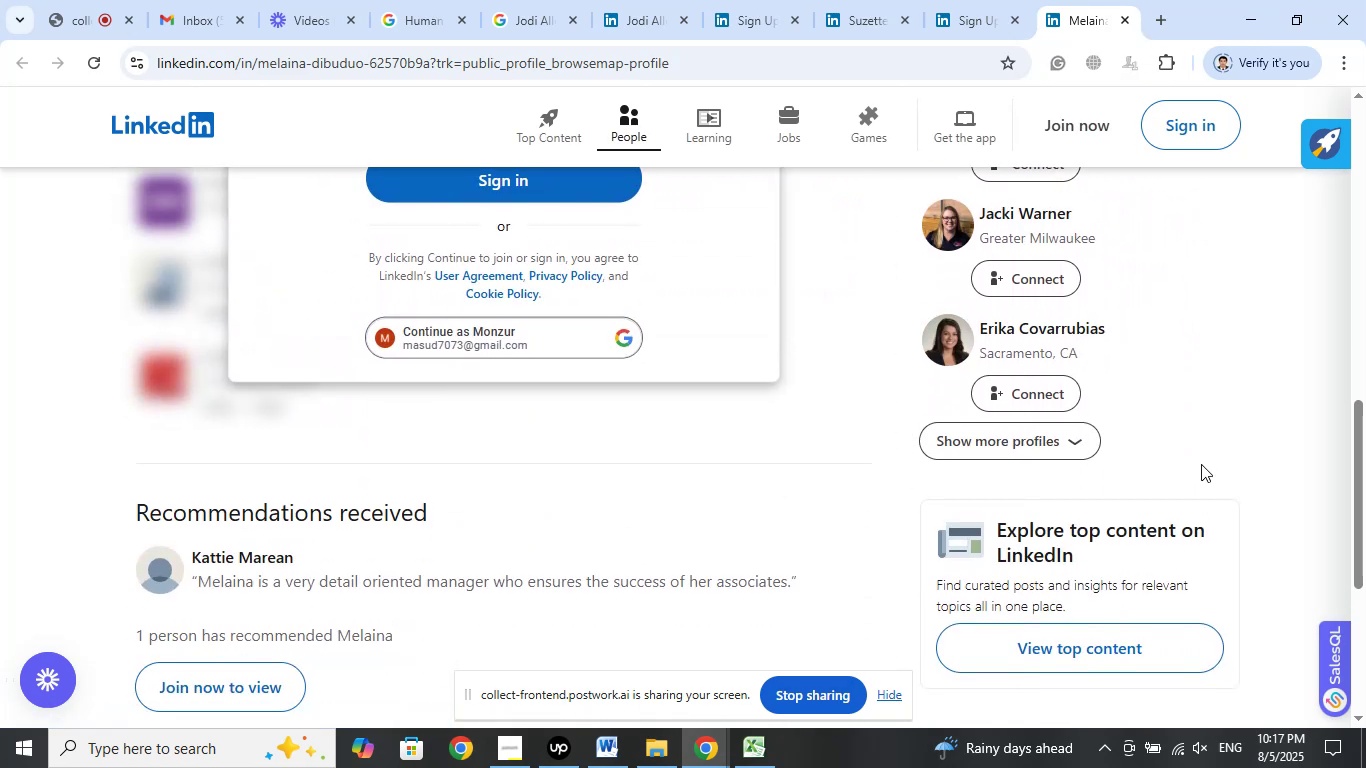 
left_click([1120, 20])
 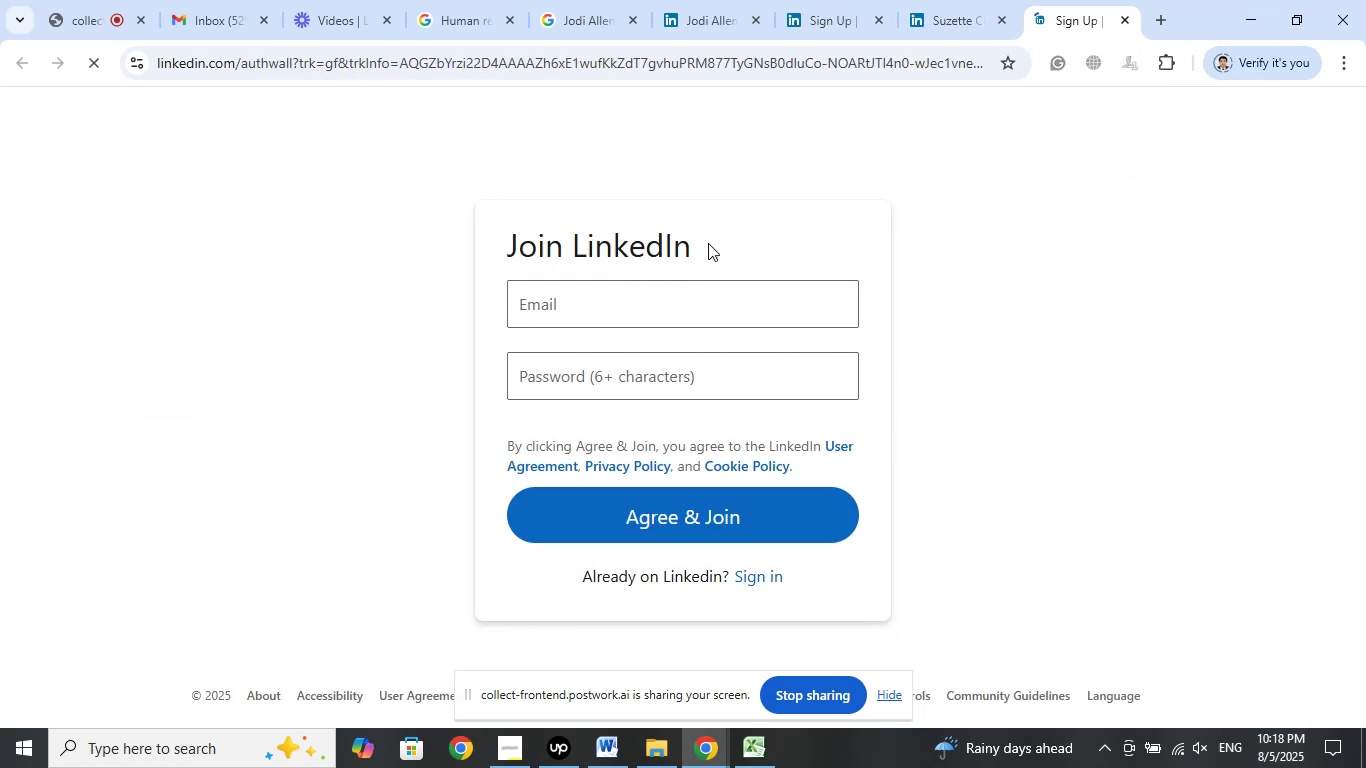 
wait(7.0)
 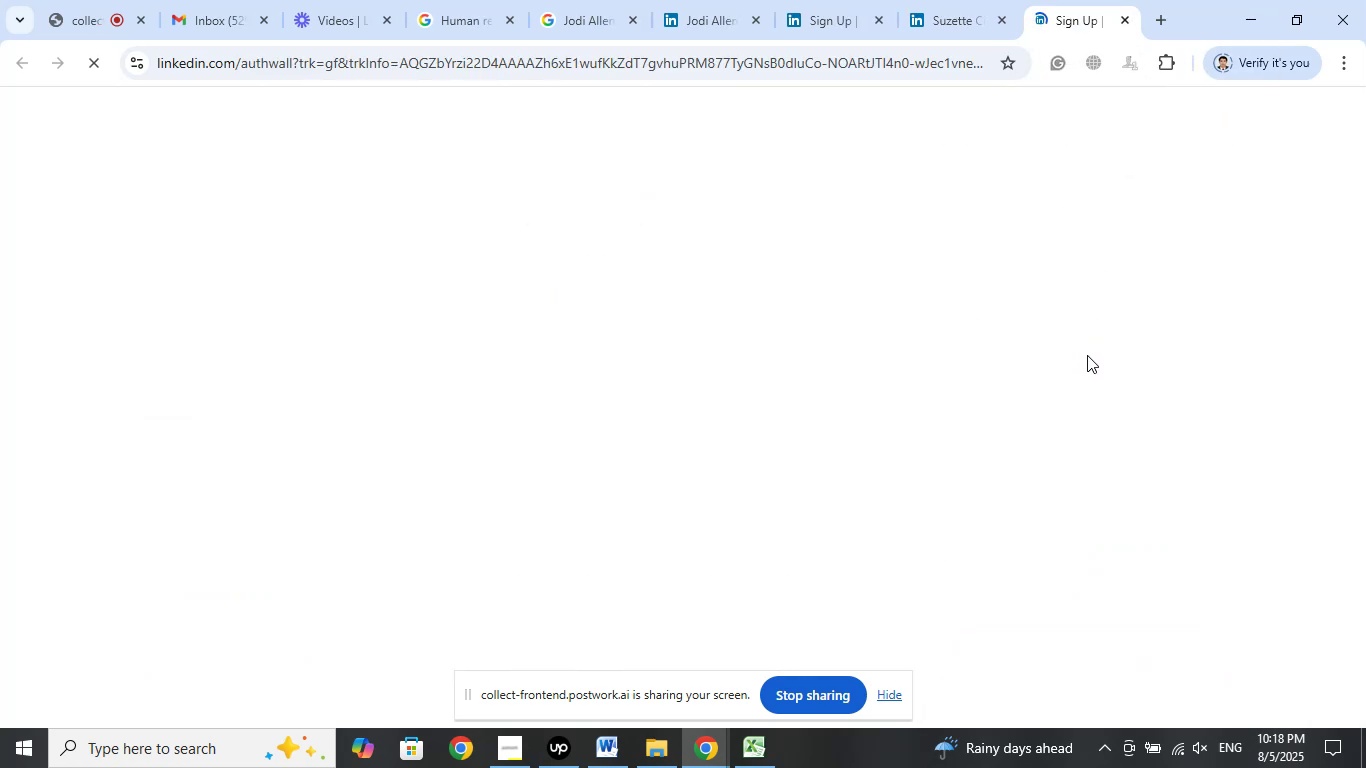 
left_click([933, 28])
 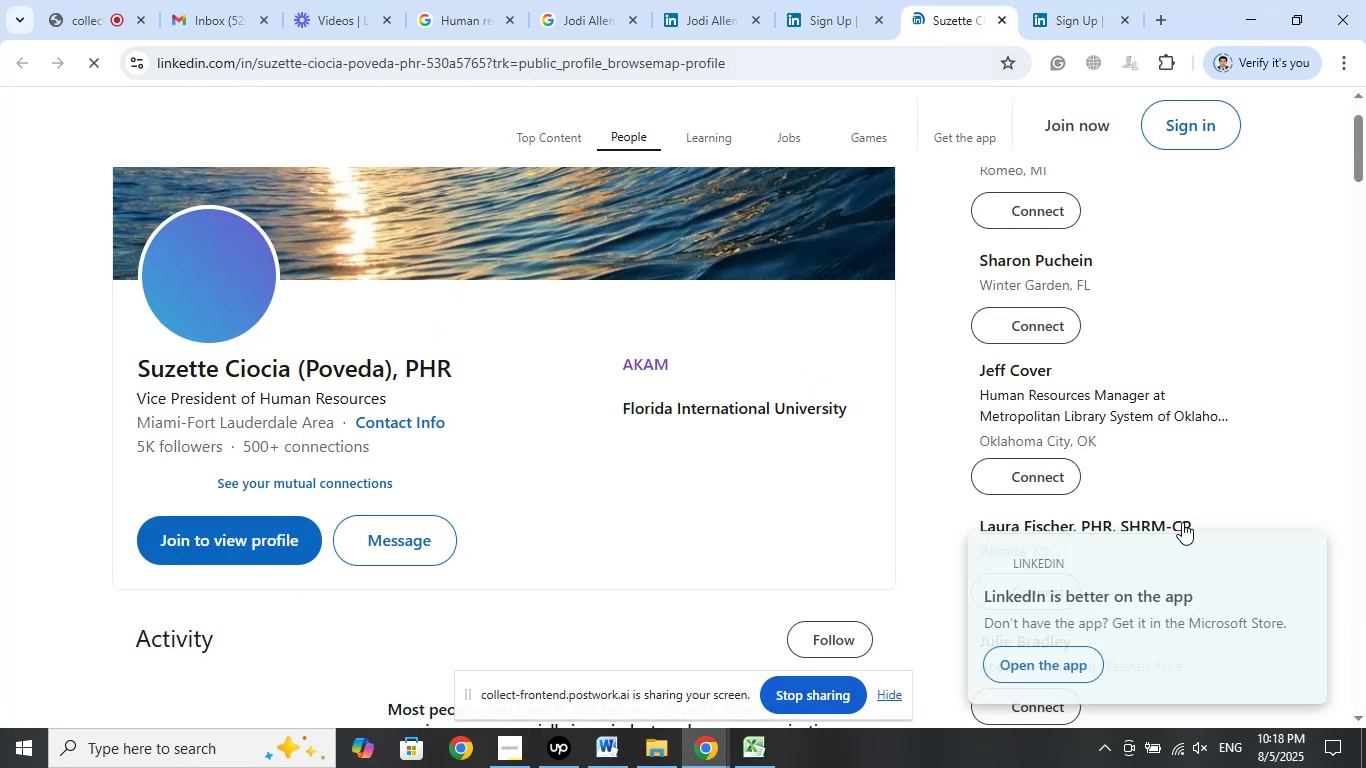 
wait(9.29)
 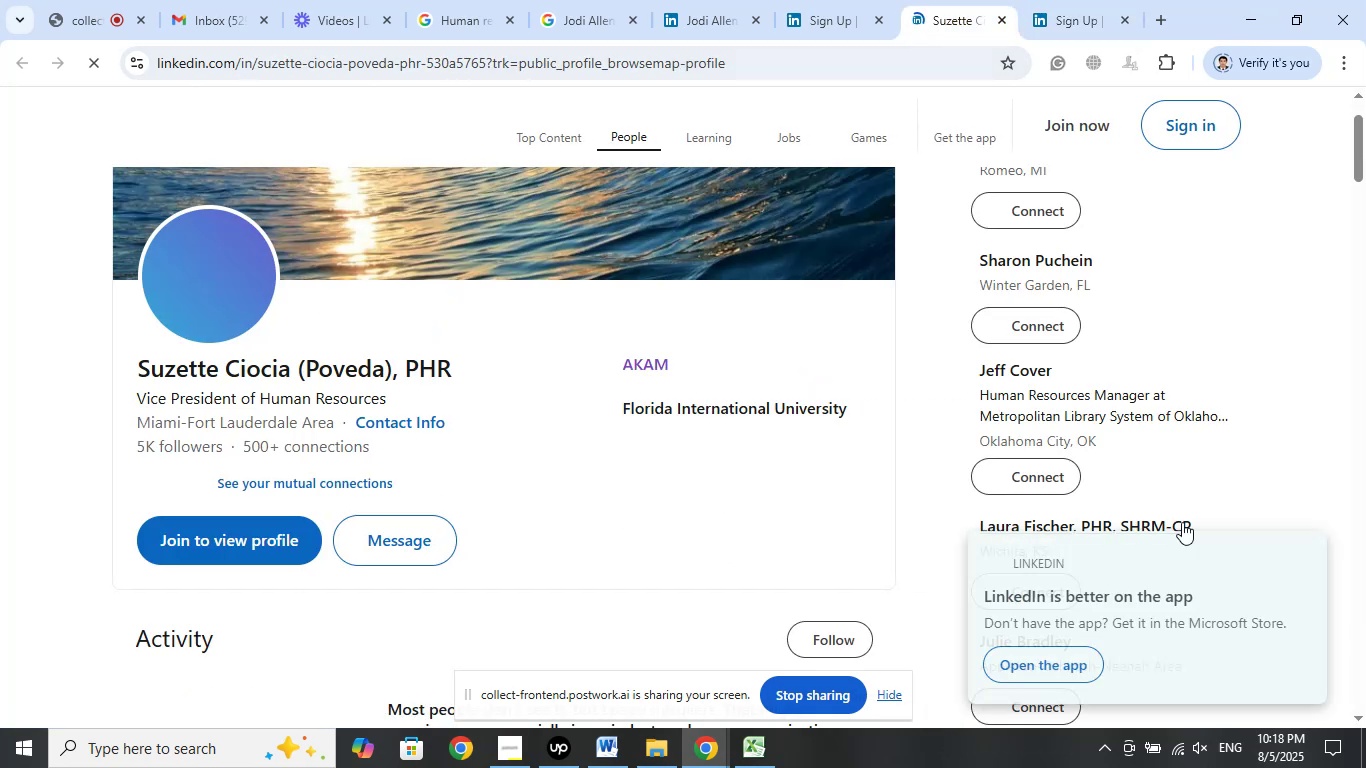 
right_click([618, 360])
 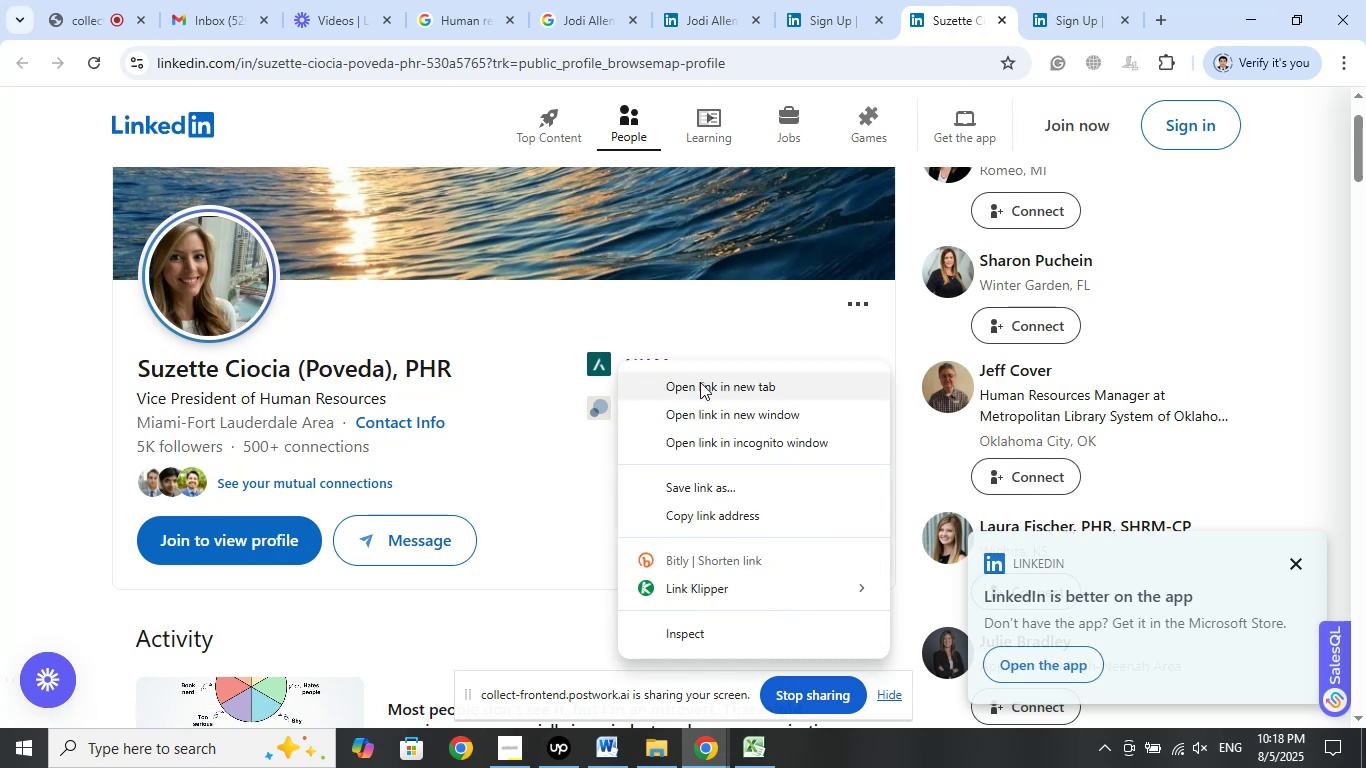 
left_click([700, 382])
 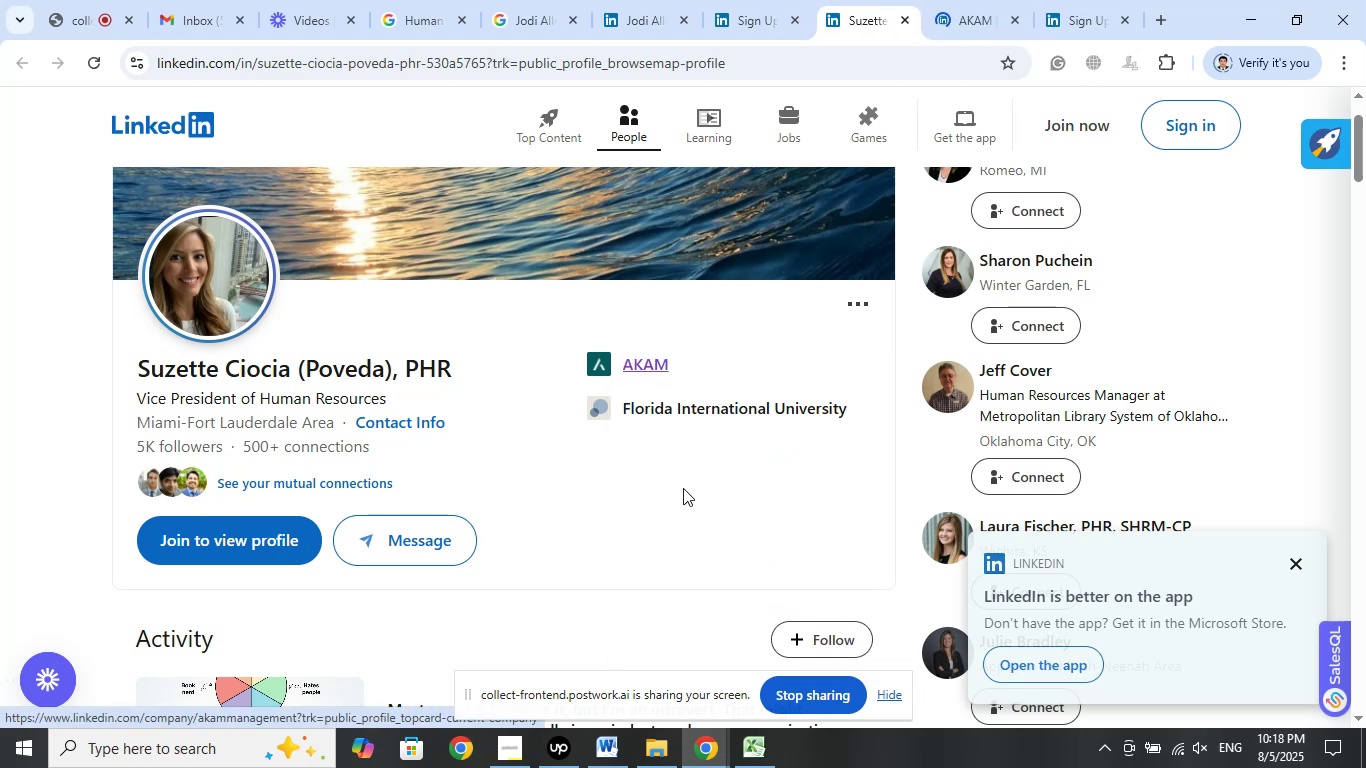 
left_click([956, 31])
 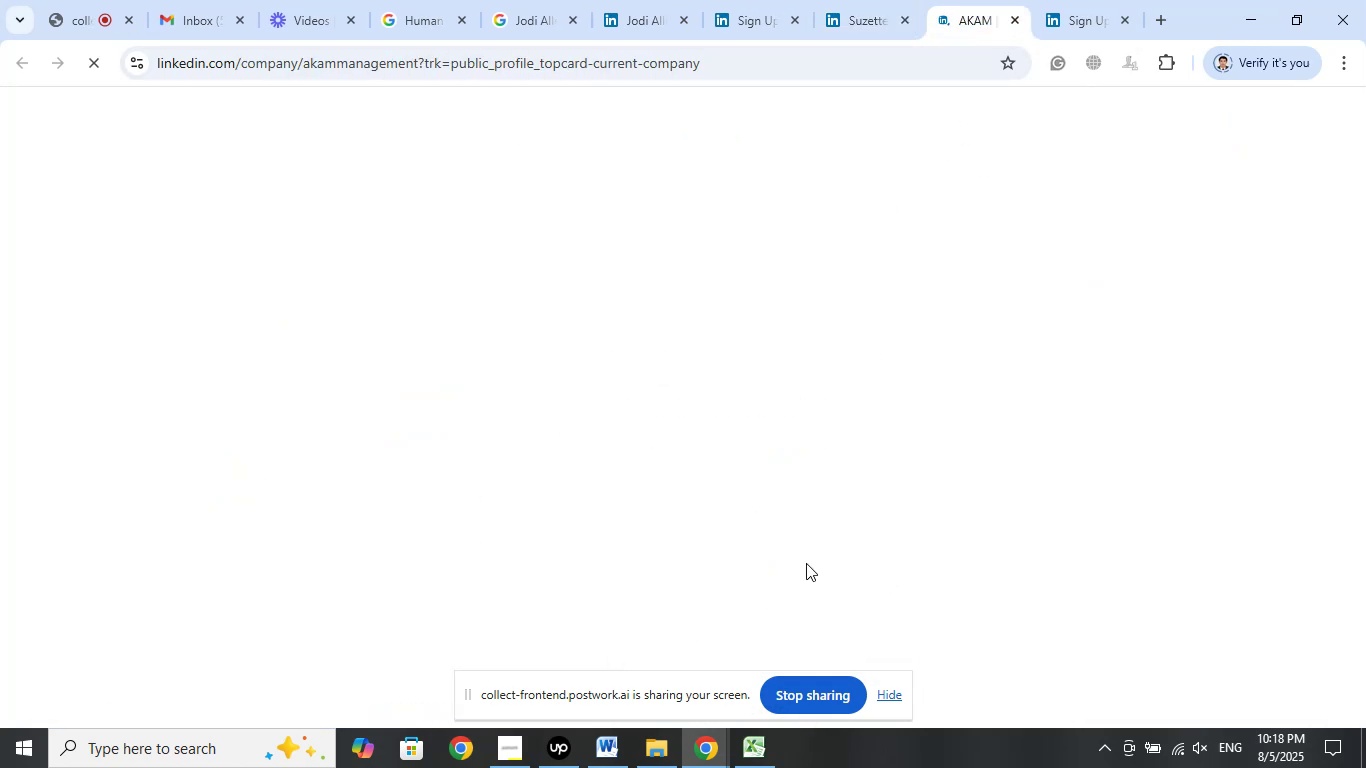 
mouse_move([751, 540])
 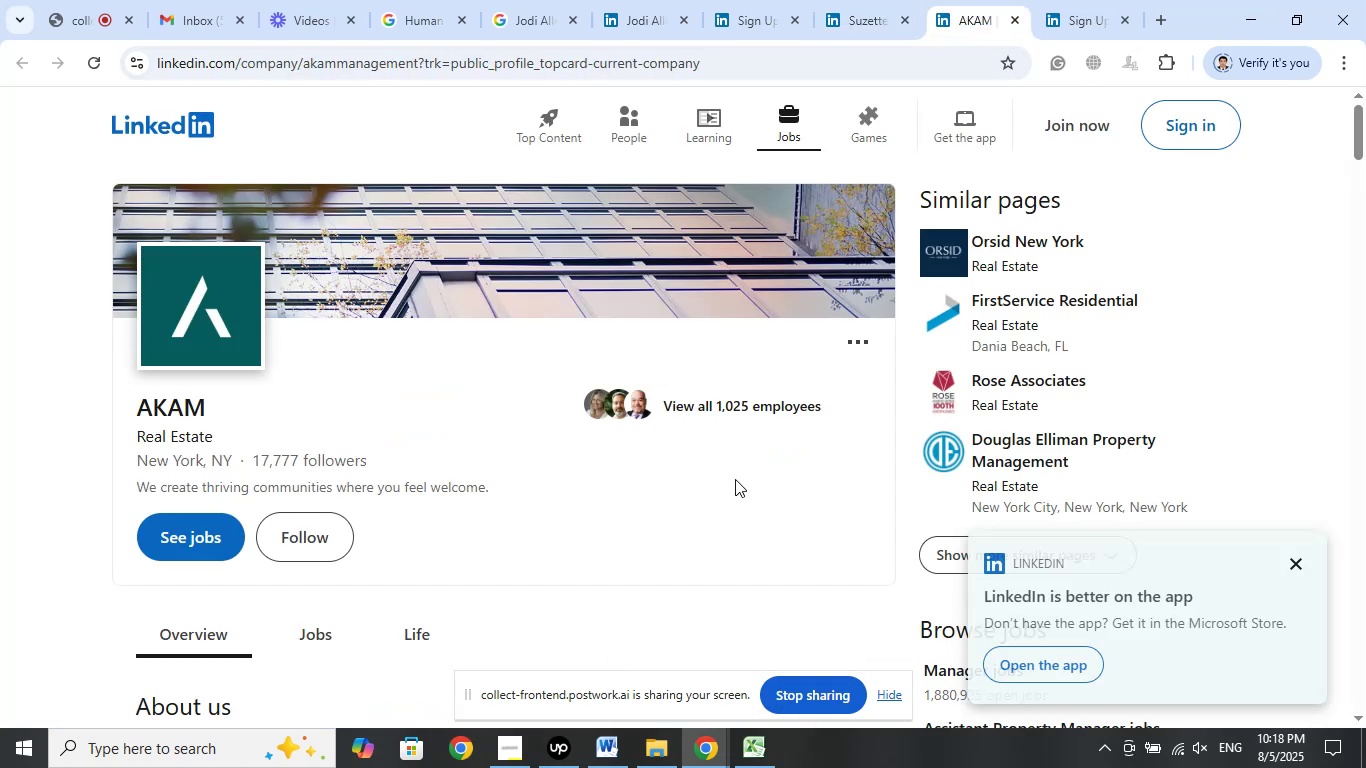 
scroll: coordinate [735, 474], scroll_direction: down, amount: 5.0
 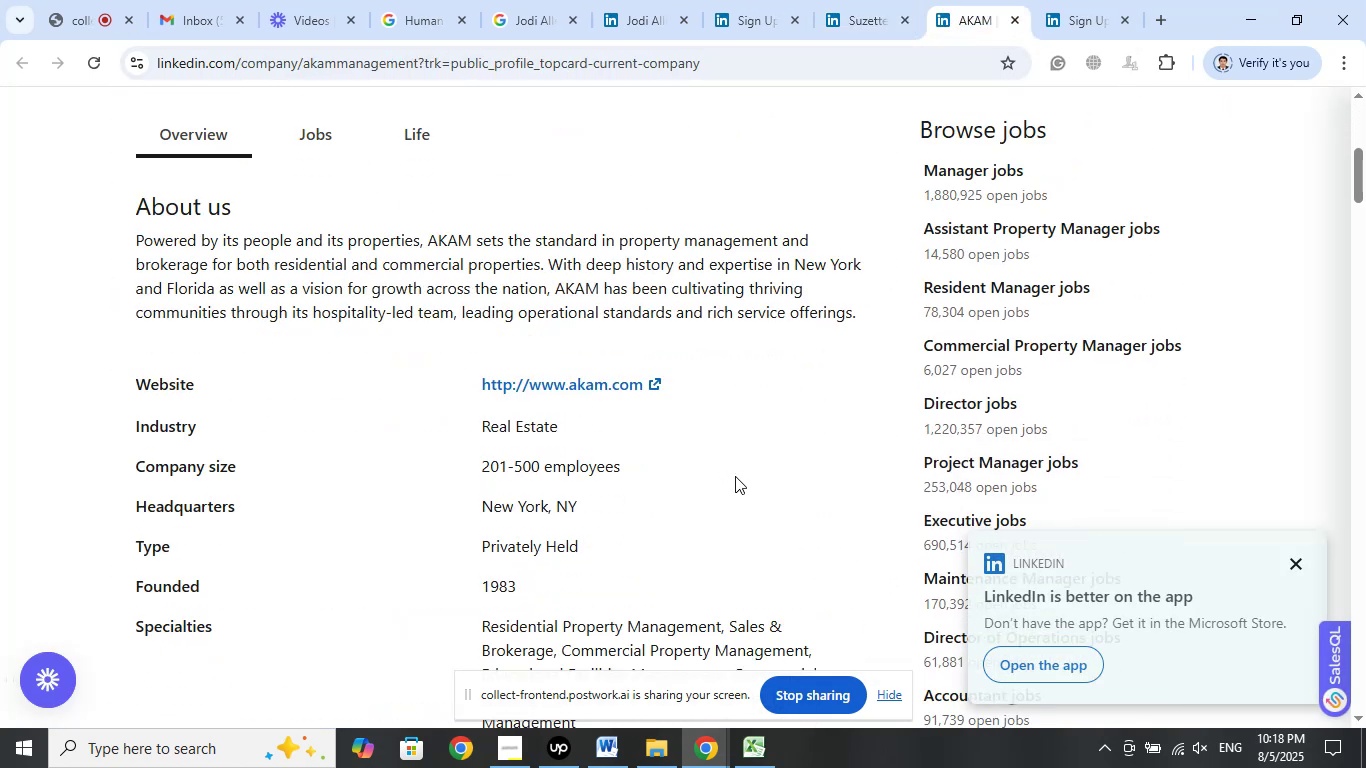 
scroll: coordinate [735, 474], scroll_direction: up, amount: 10.0
 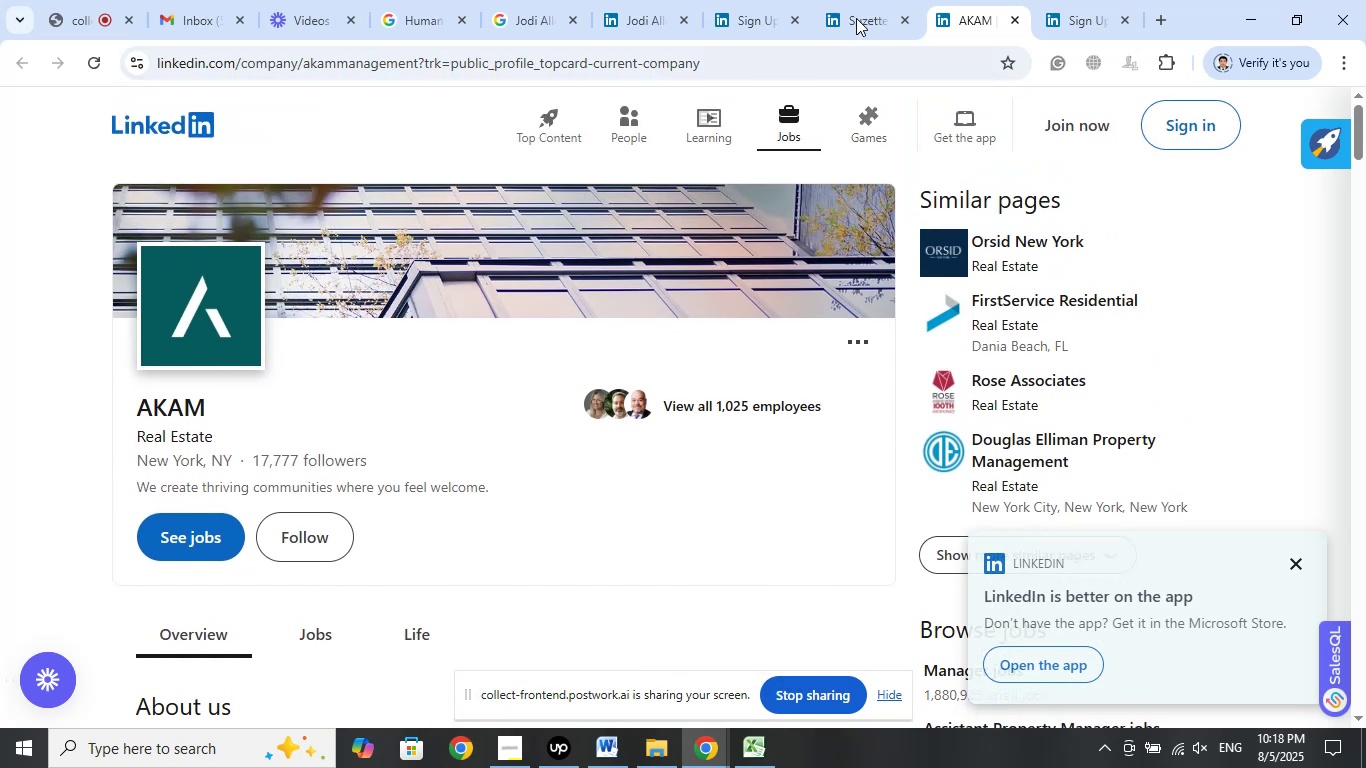 
left_click([856, 16])
 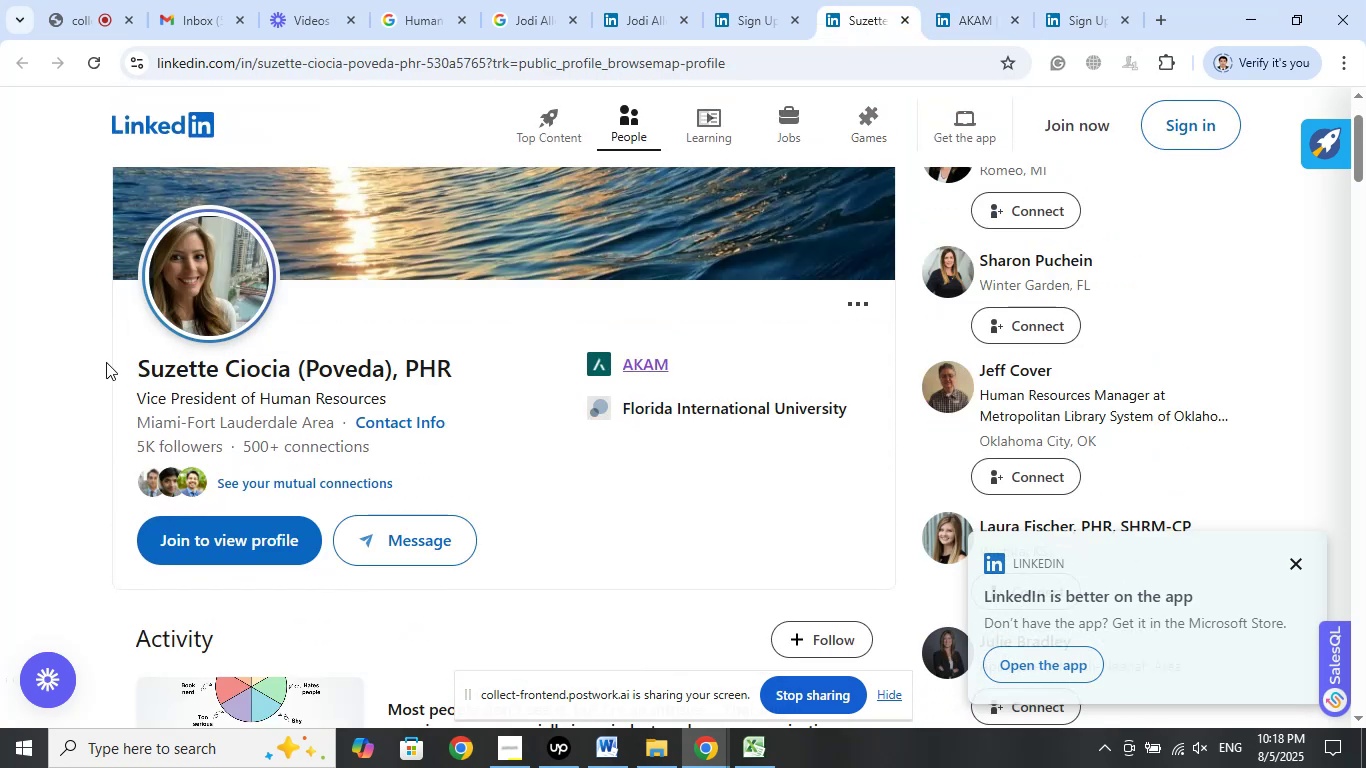 
left_click_drag(start_coordinate=[99, 362], to_coordinate=[389, 372])
 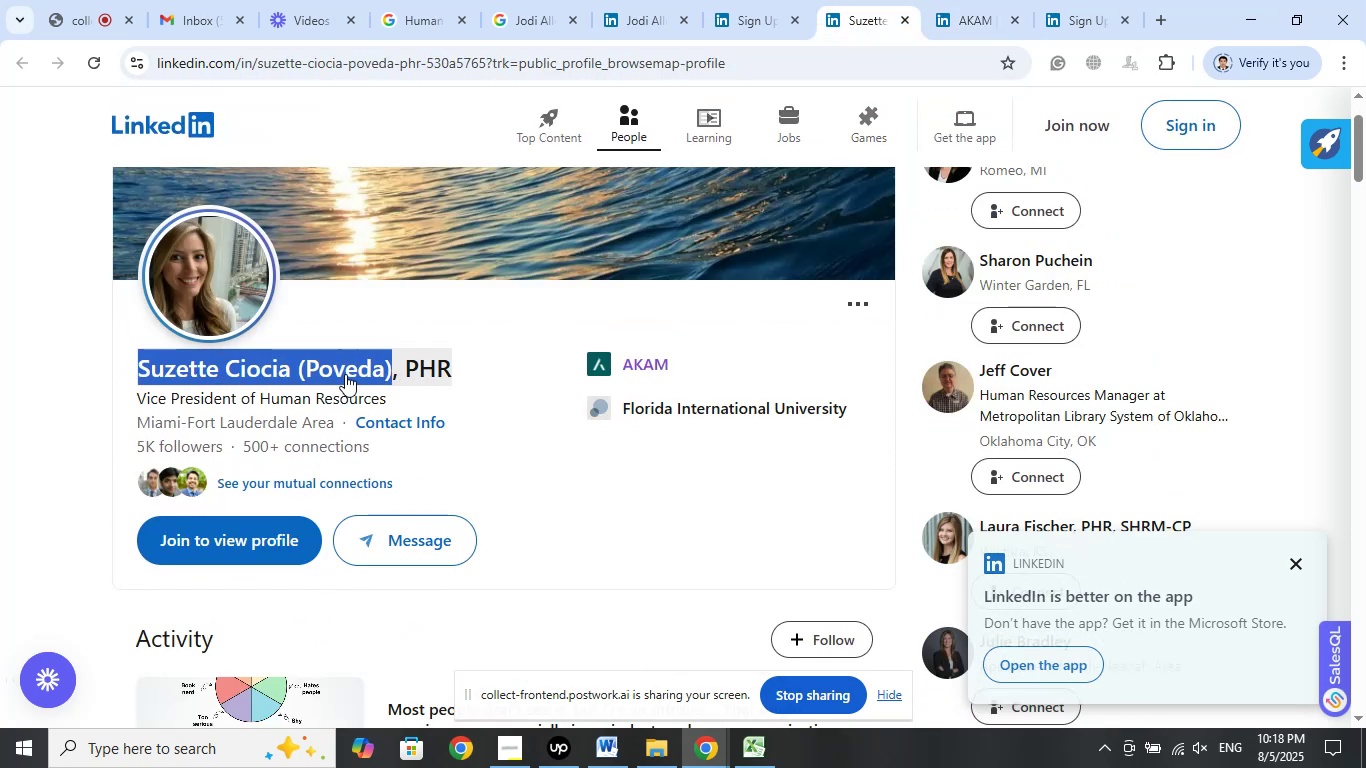 
right_click([345, 374])
 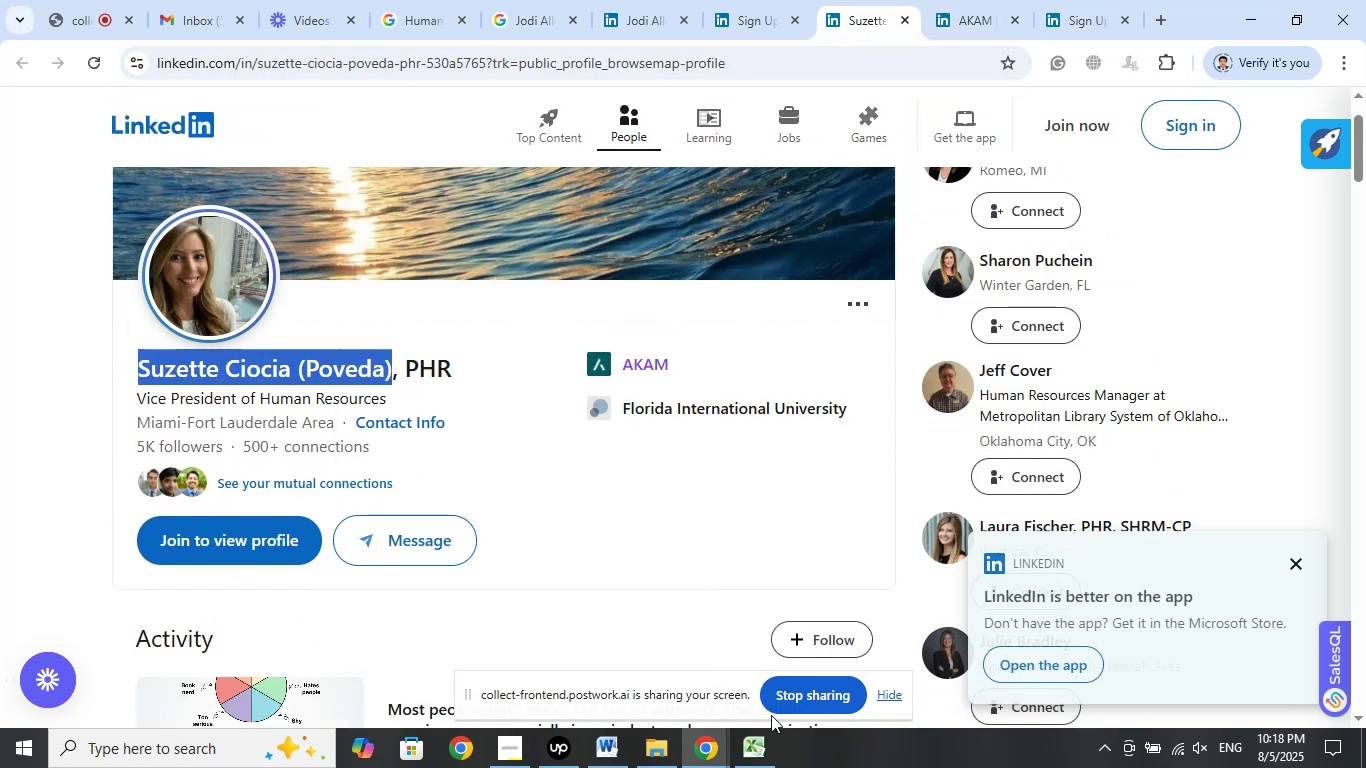 
left_click([766, 751])
 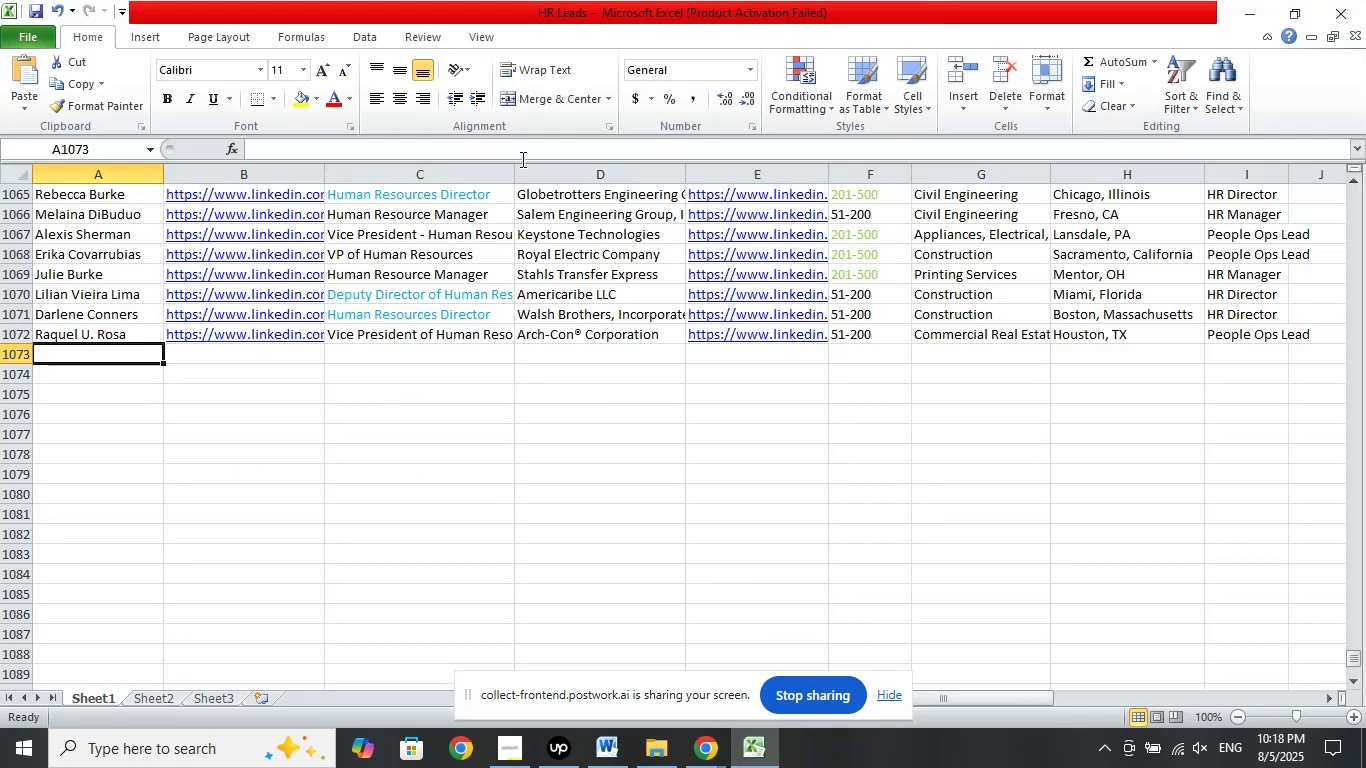 
left_click([541, 144])
 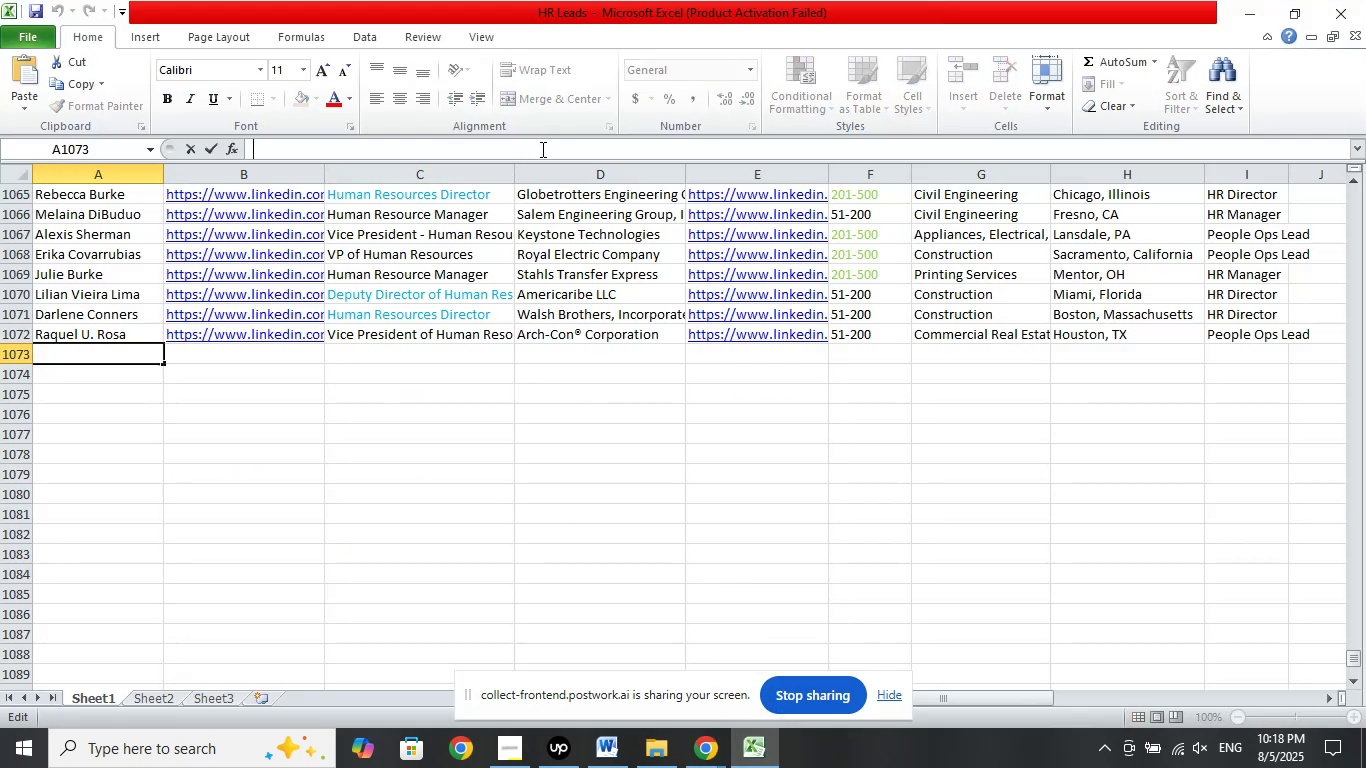 
right_click([541, 149])
 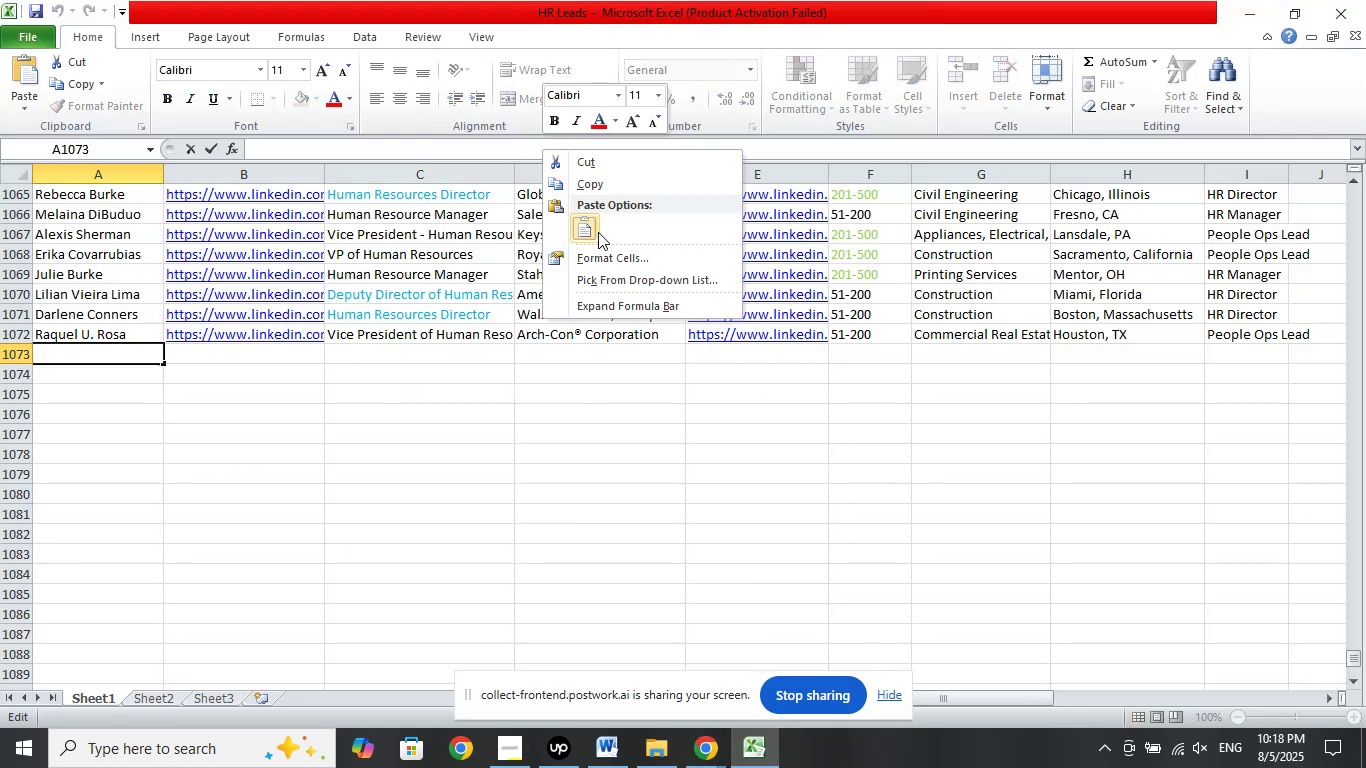 
left_click([598, 232])
 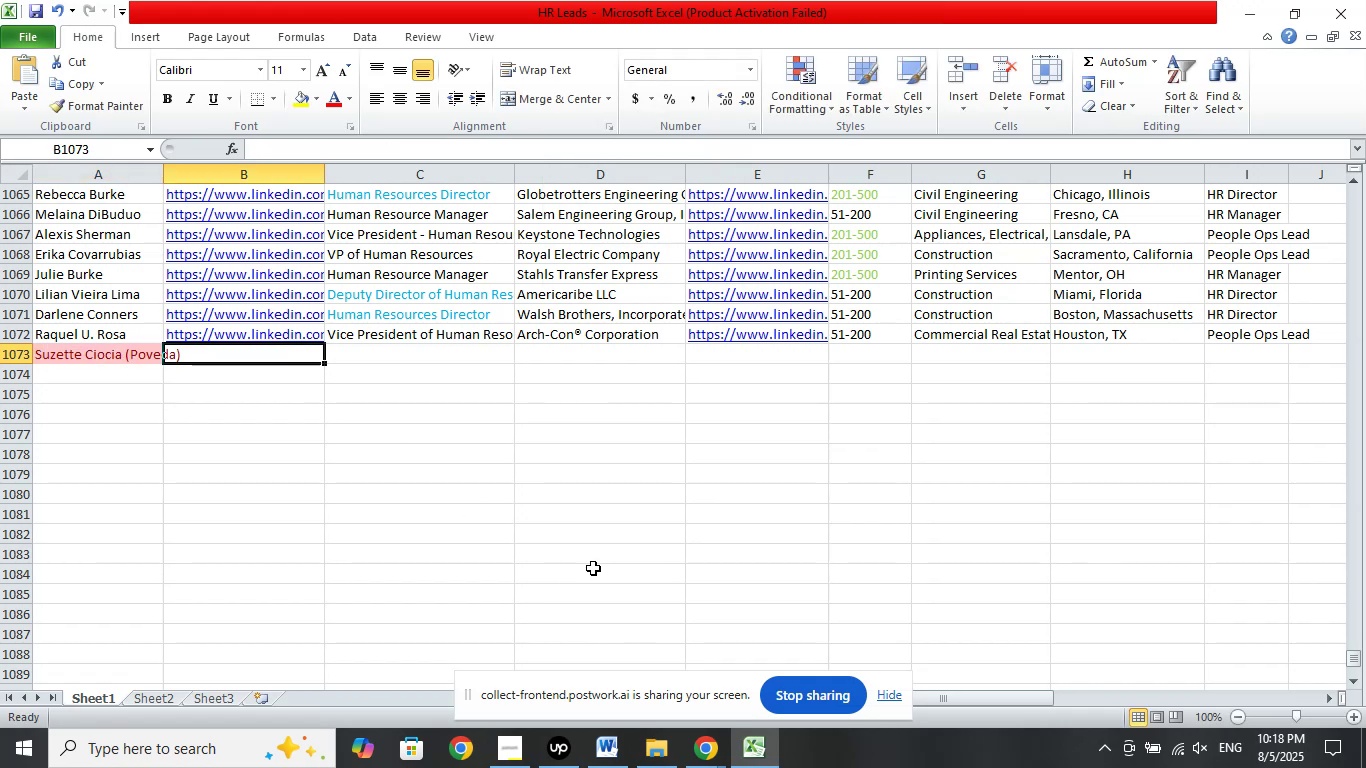 
key(Control+Z)
 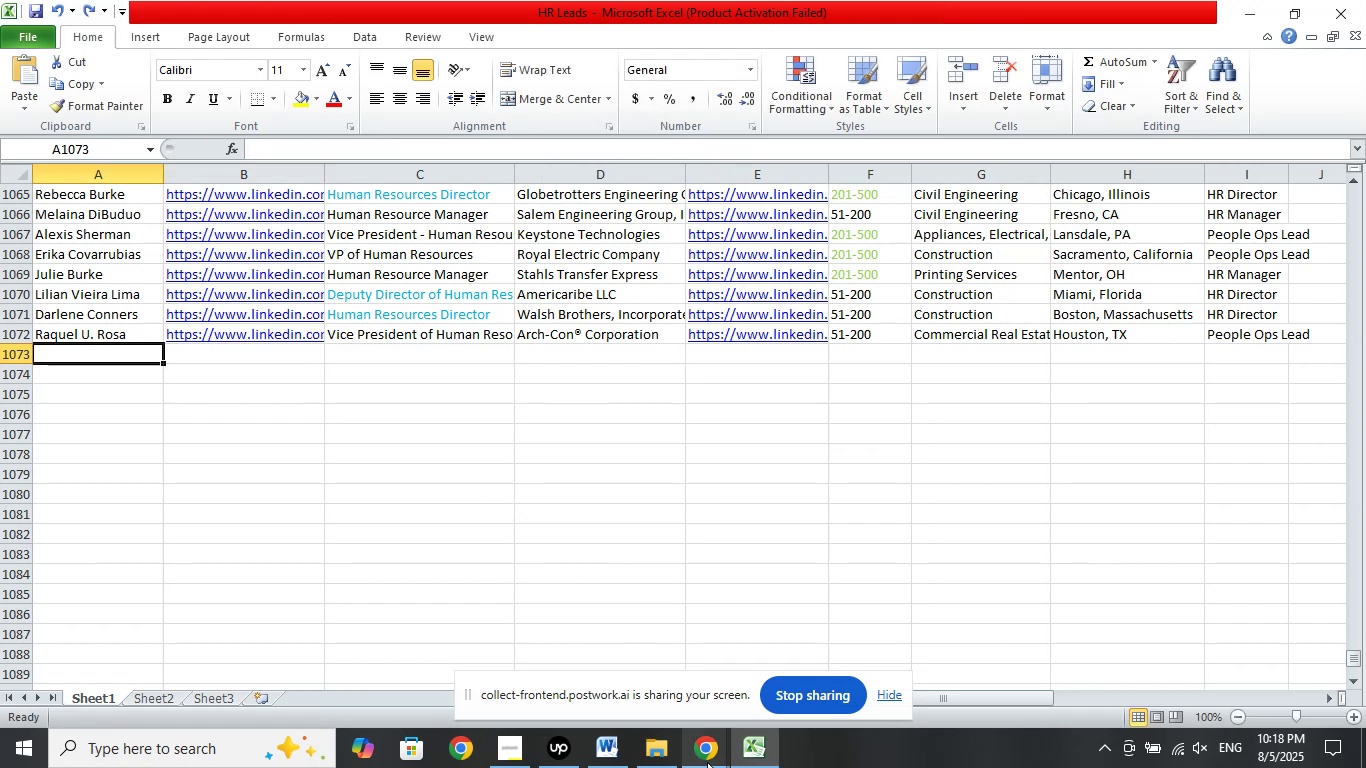 
left_click([709, 753])
 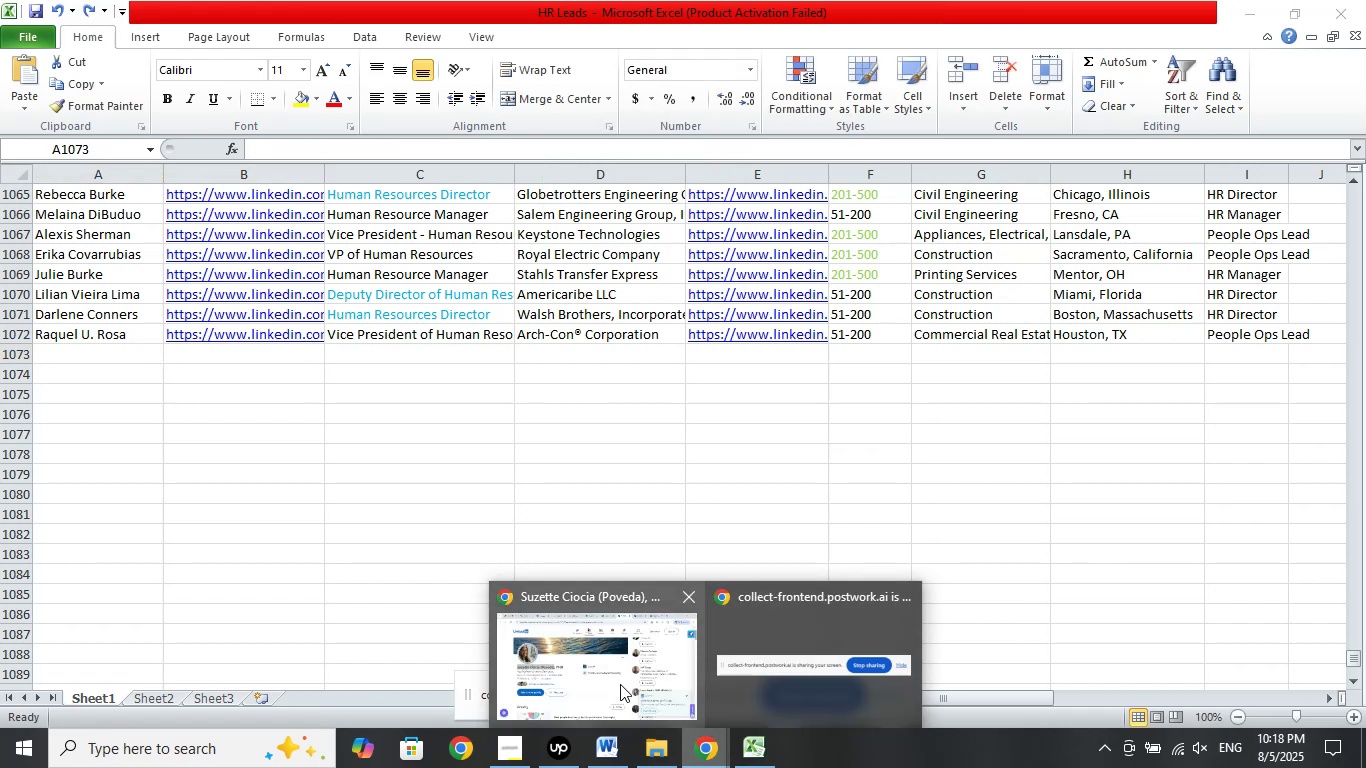 
left_click([620, 684])
 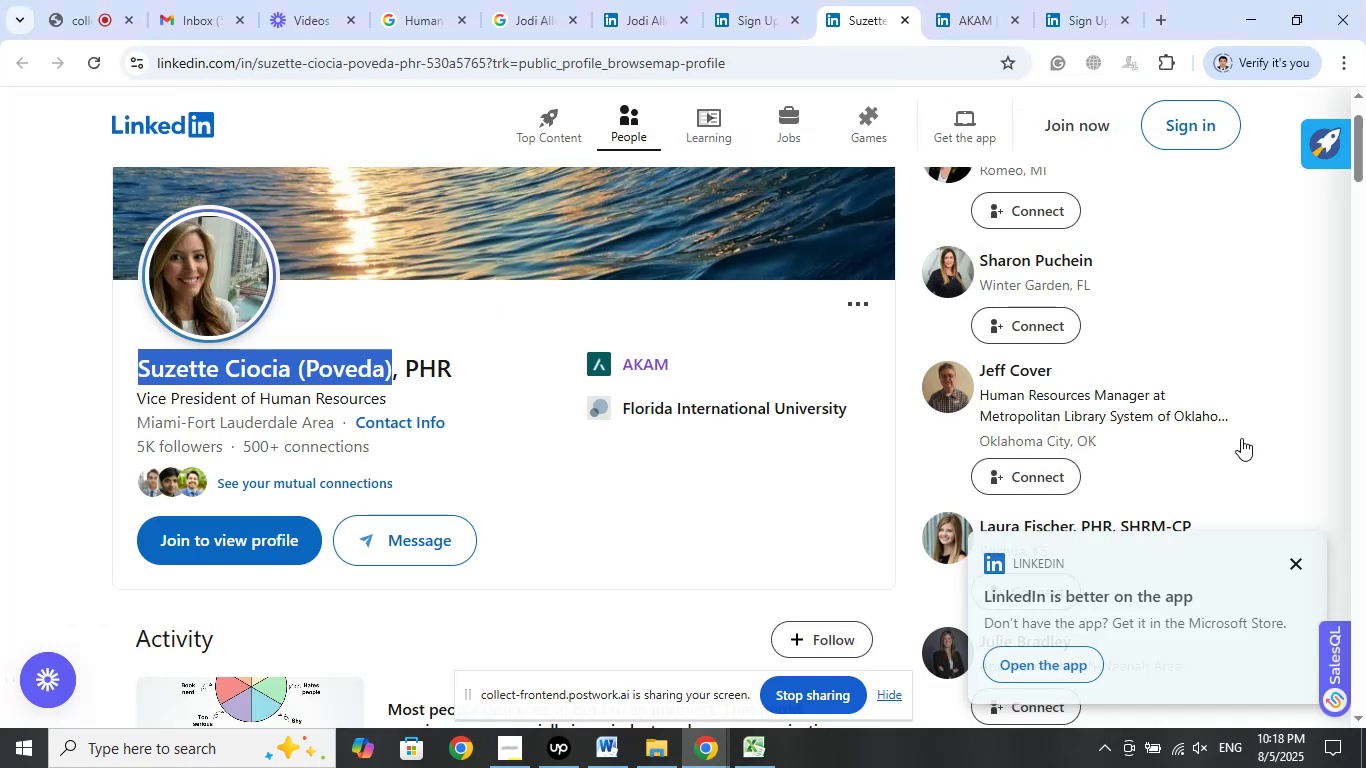 
scroll: coordinate [1228, 481], scroll_direction: up, amount: 2.0
 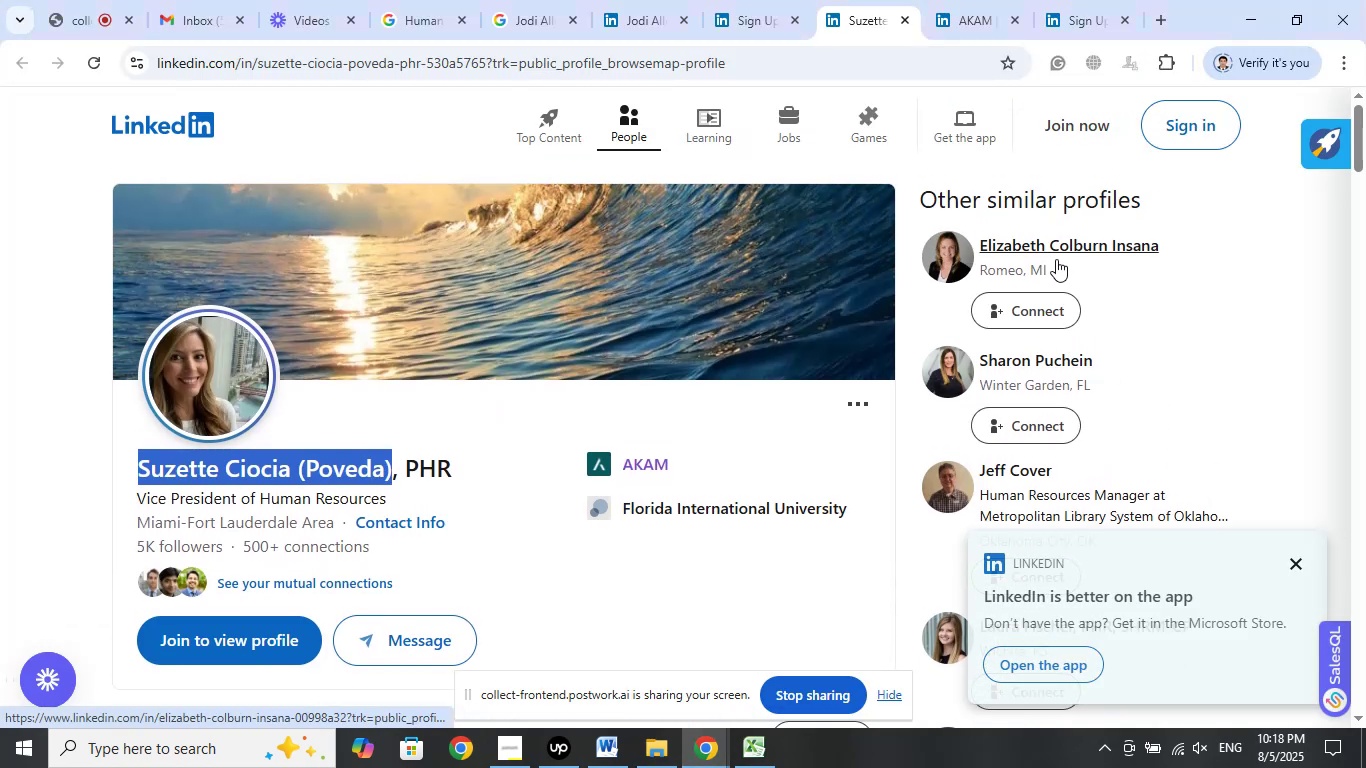 
right_click([1052, 248])
 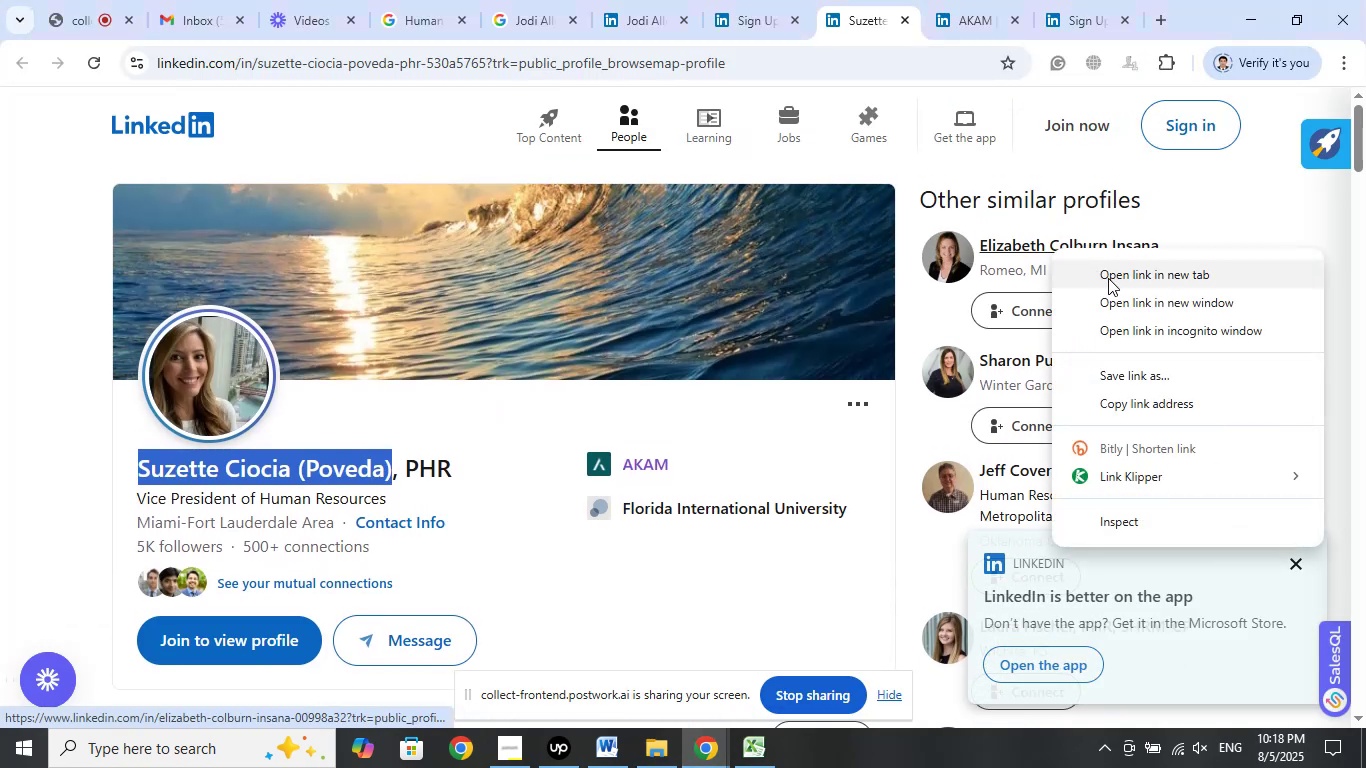 
left_click([1110, 278])
 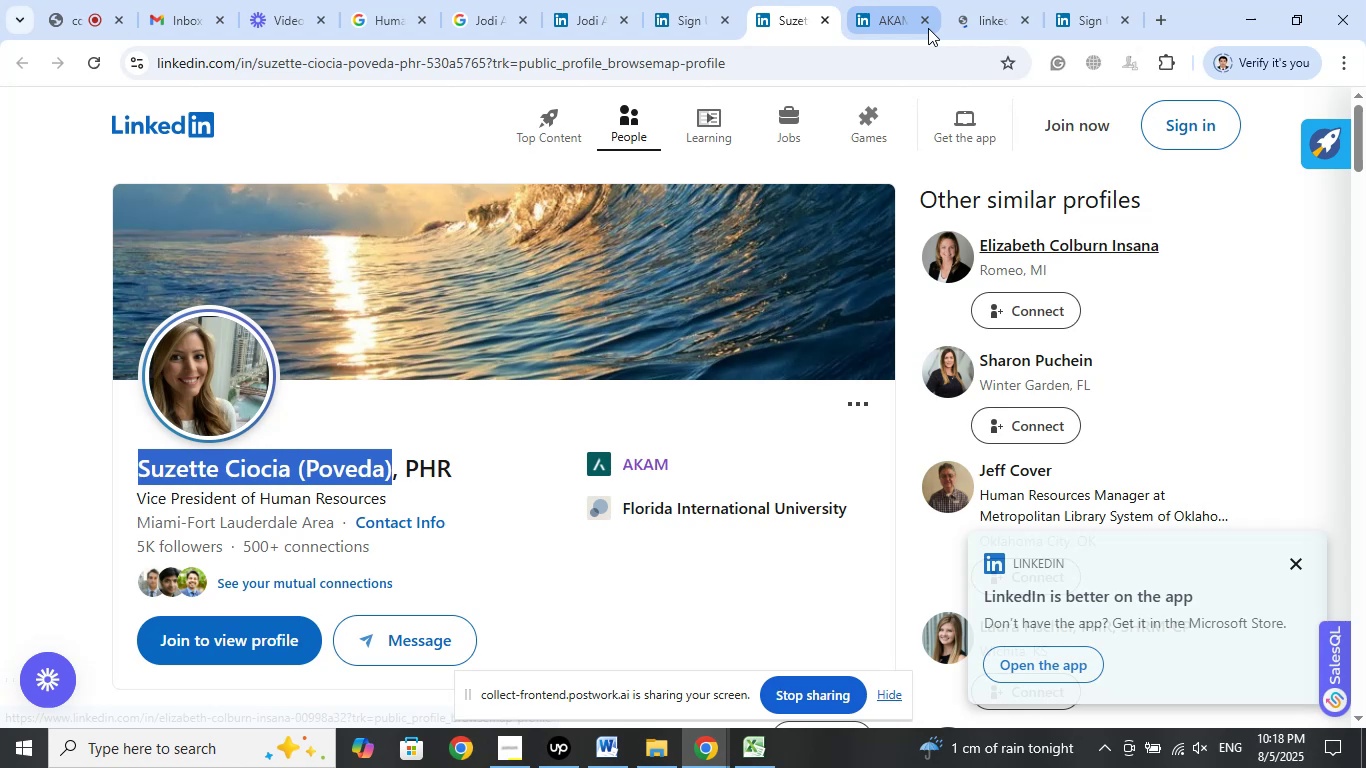 
left_click([928, 24])
 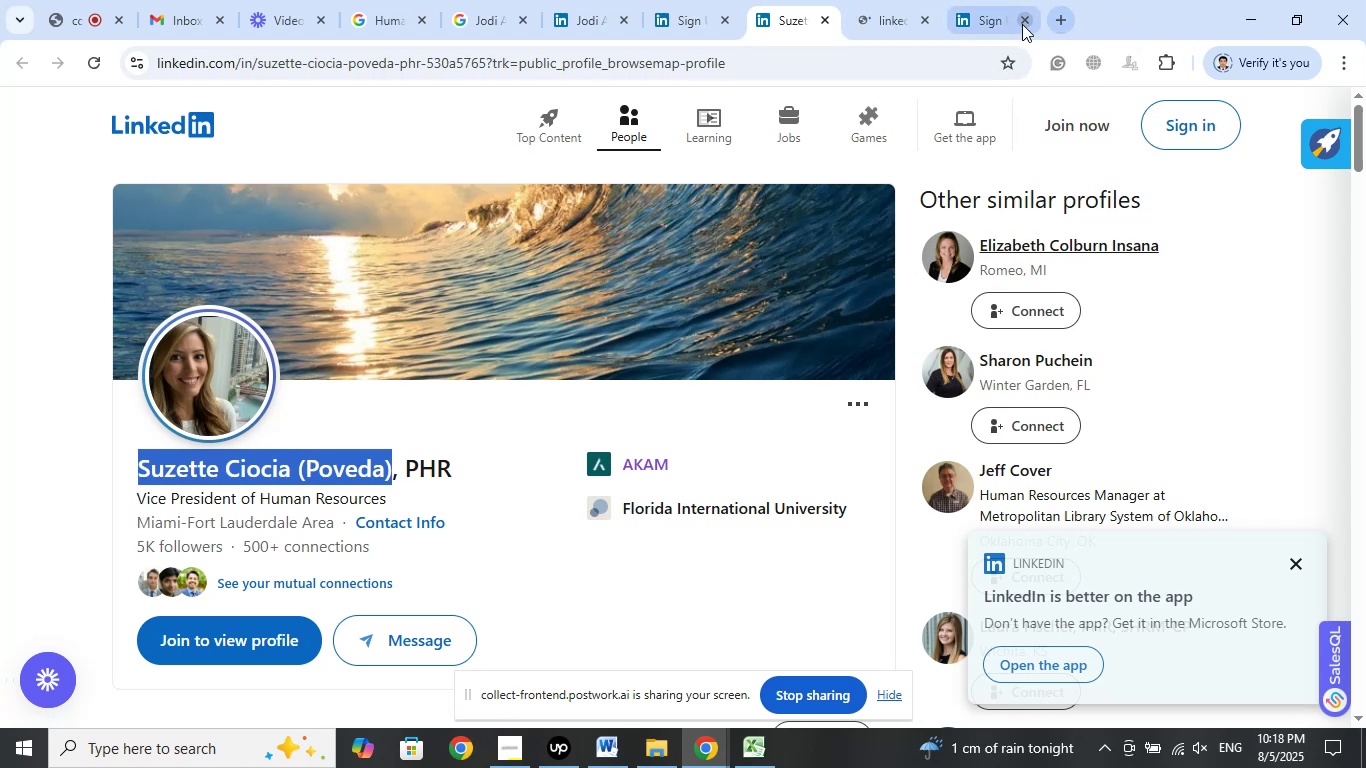 
left_click([1022, 24])
 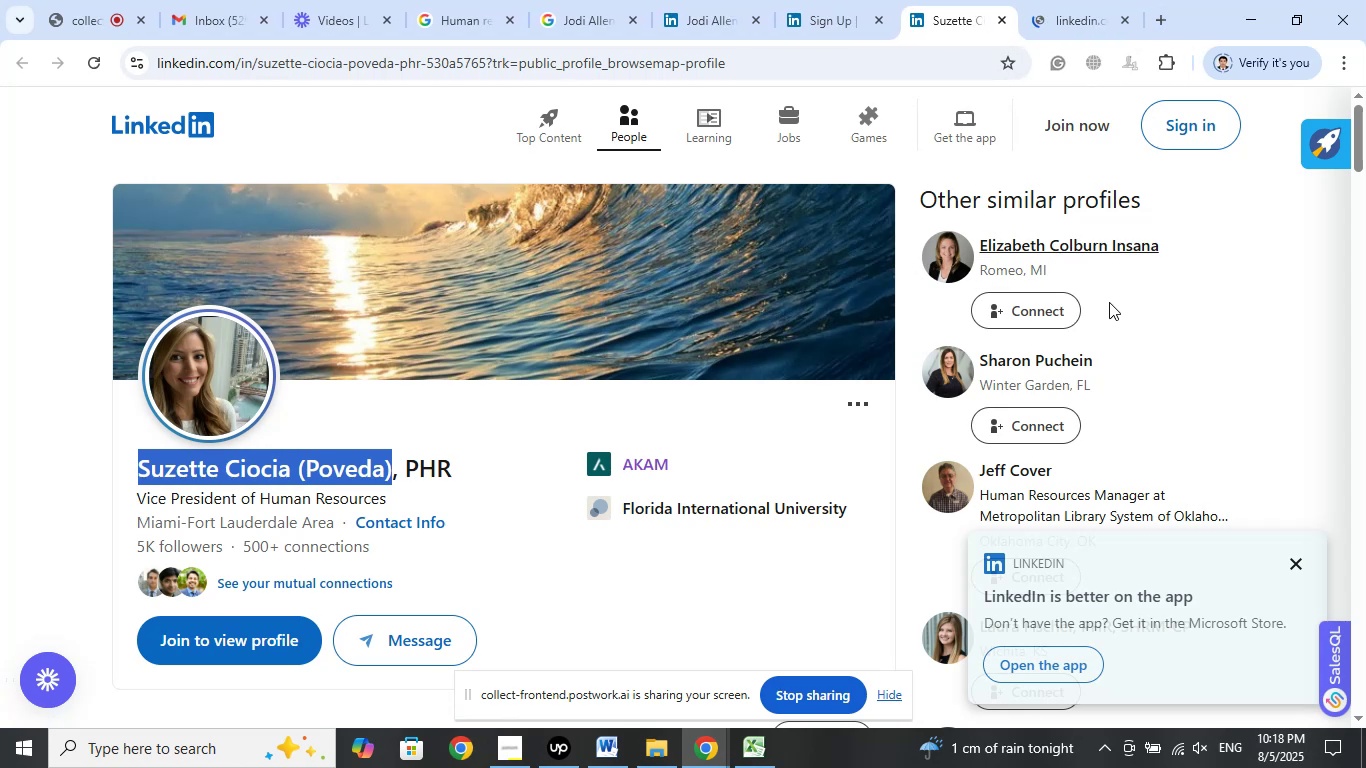 
left_click_drag(start_coordinate=[102, 0], to_coordinate=[101, 6])
 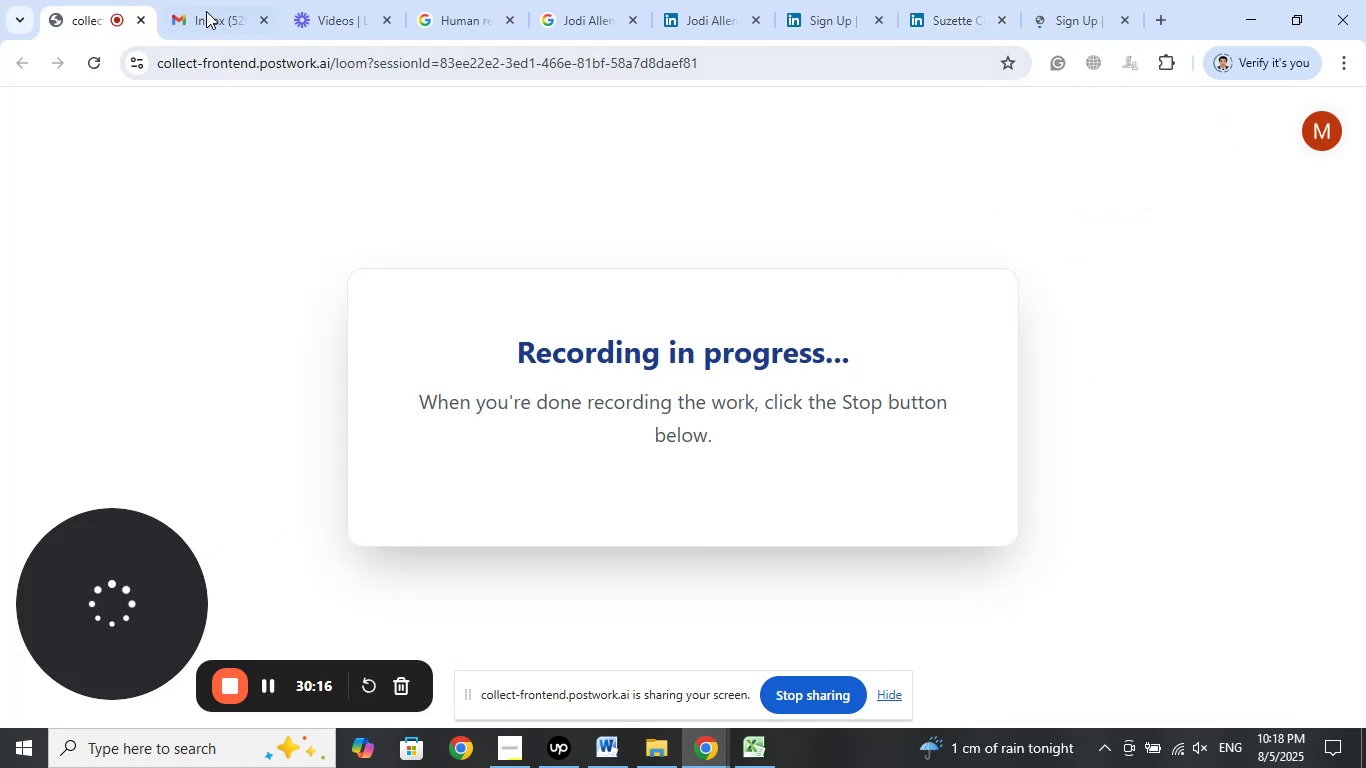 
left_click([206, 11])
 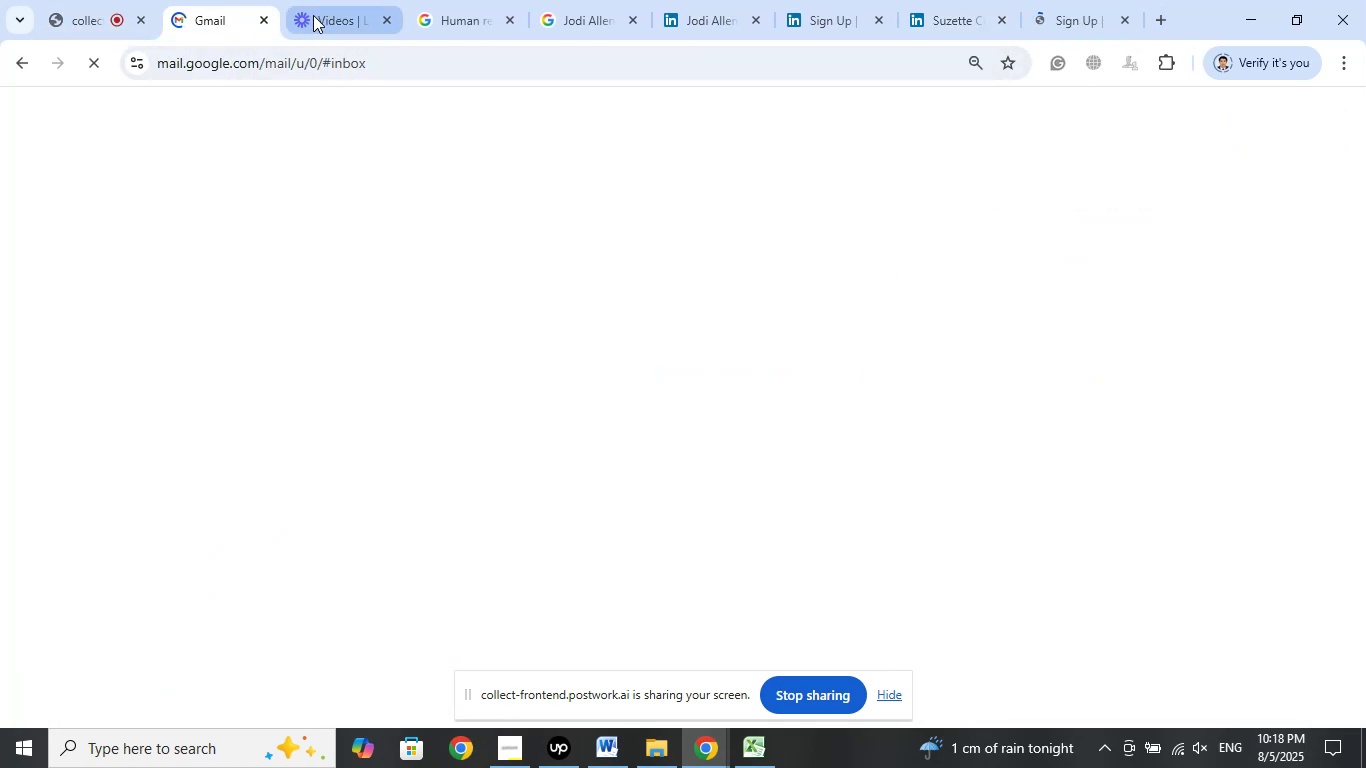 
left_click([313, 15])
 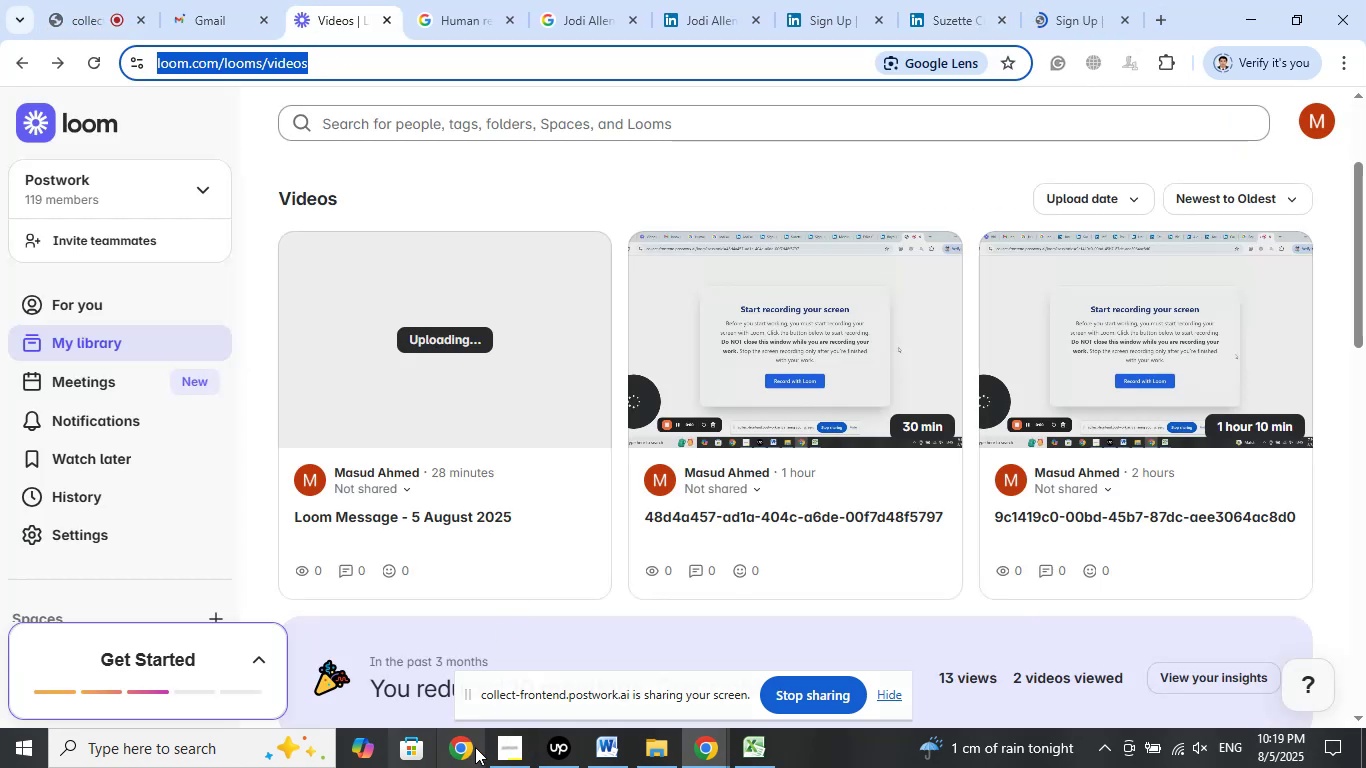 
left_click([497, 747])
 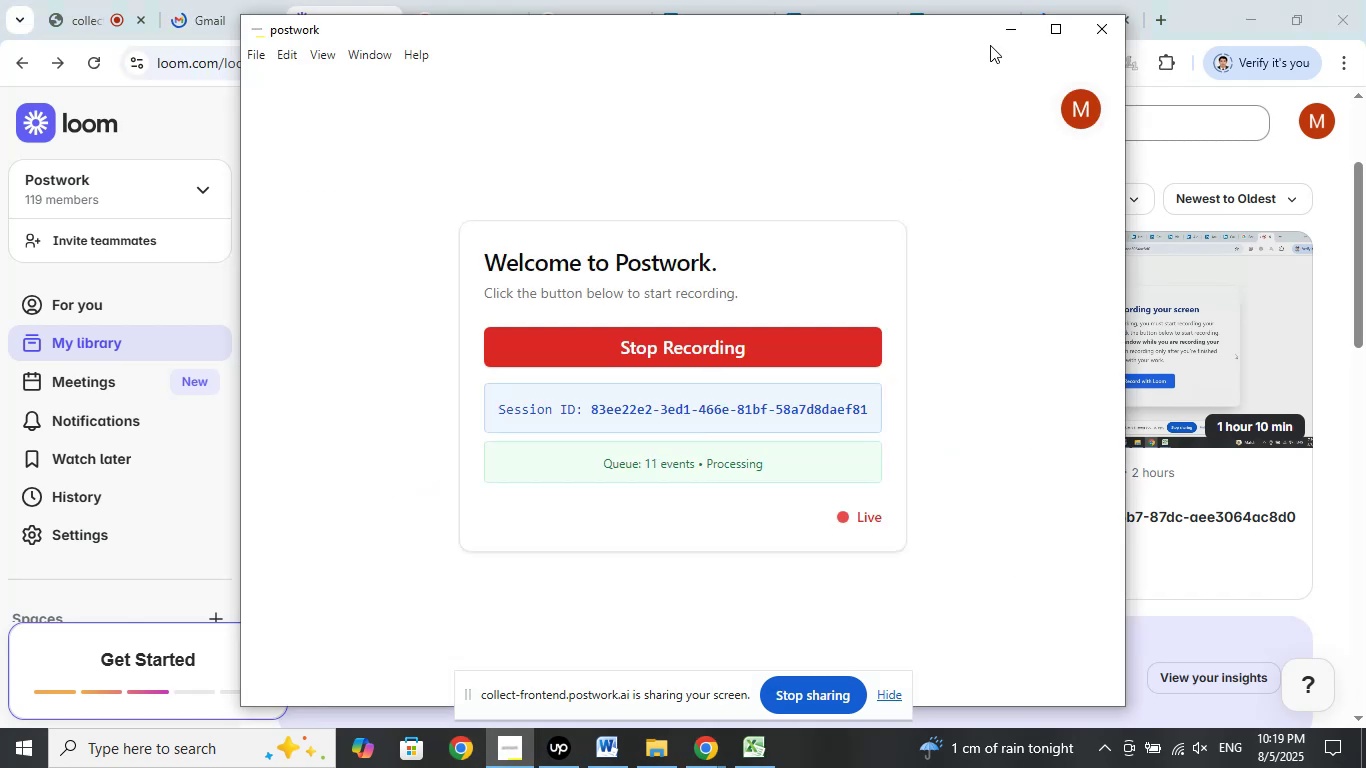 
left_click([1008, 38])
 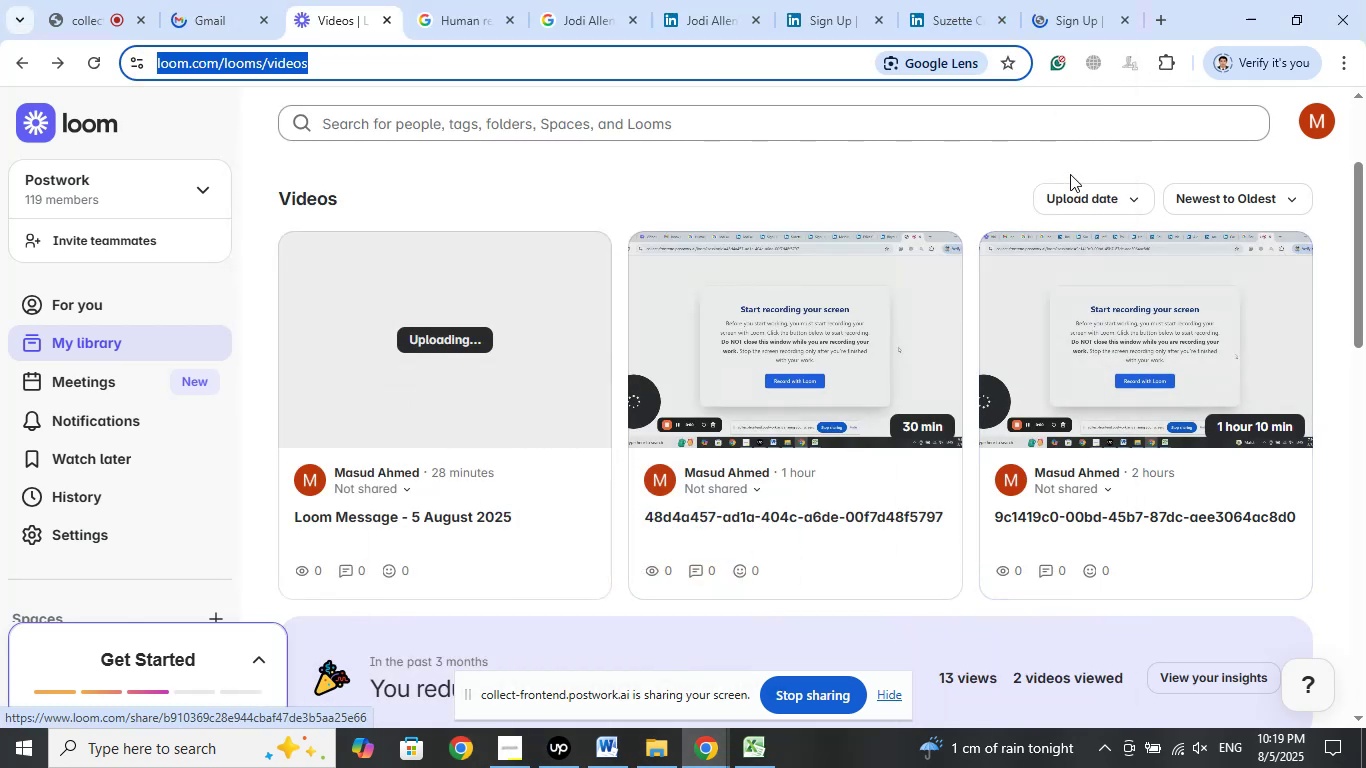 
left_click([1065, 25])
 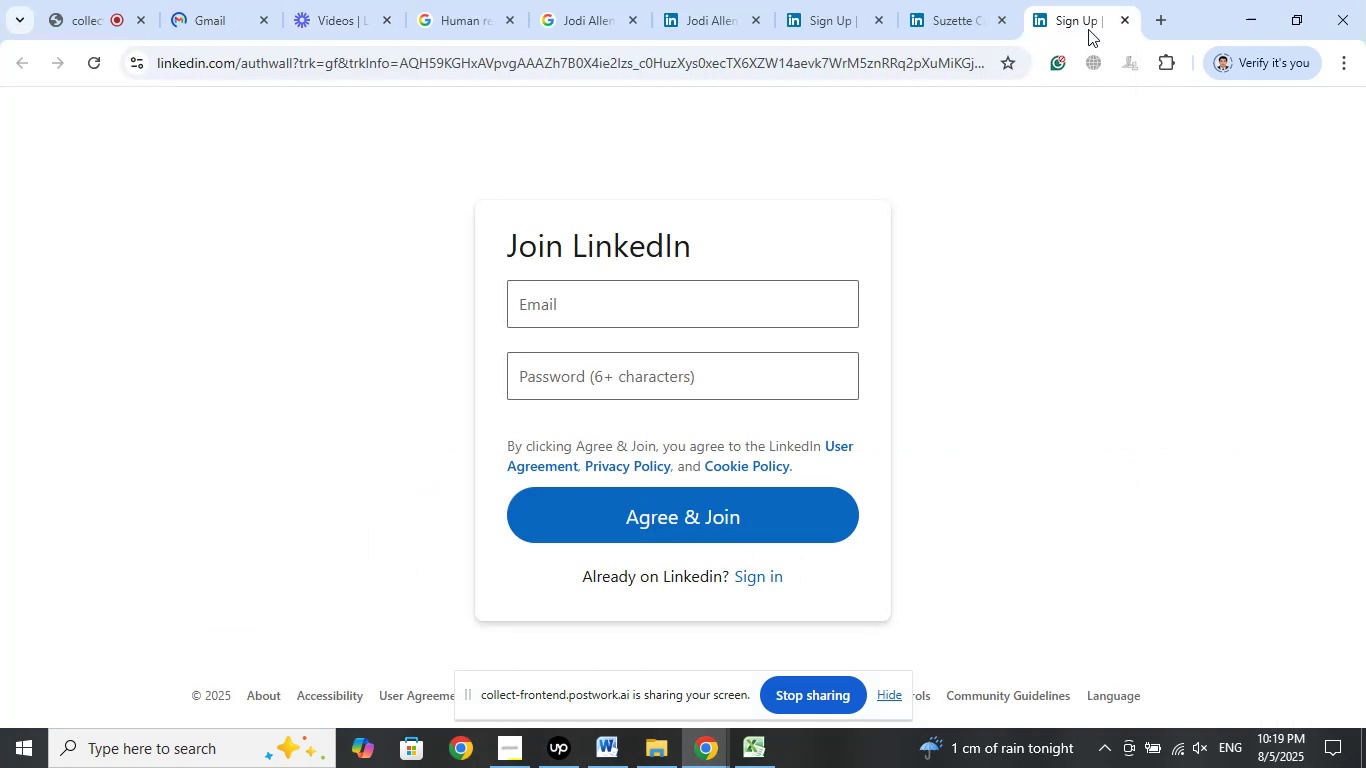 
left_click([1134, 17])
 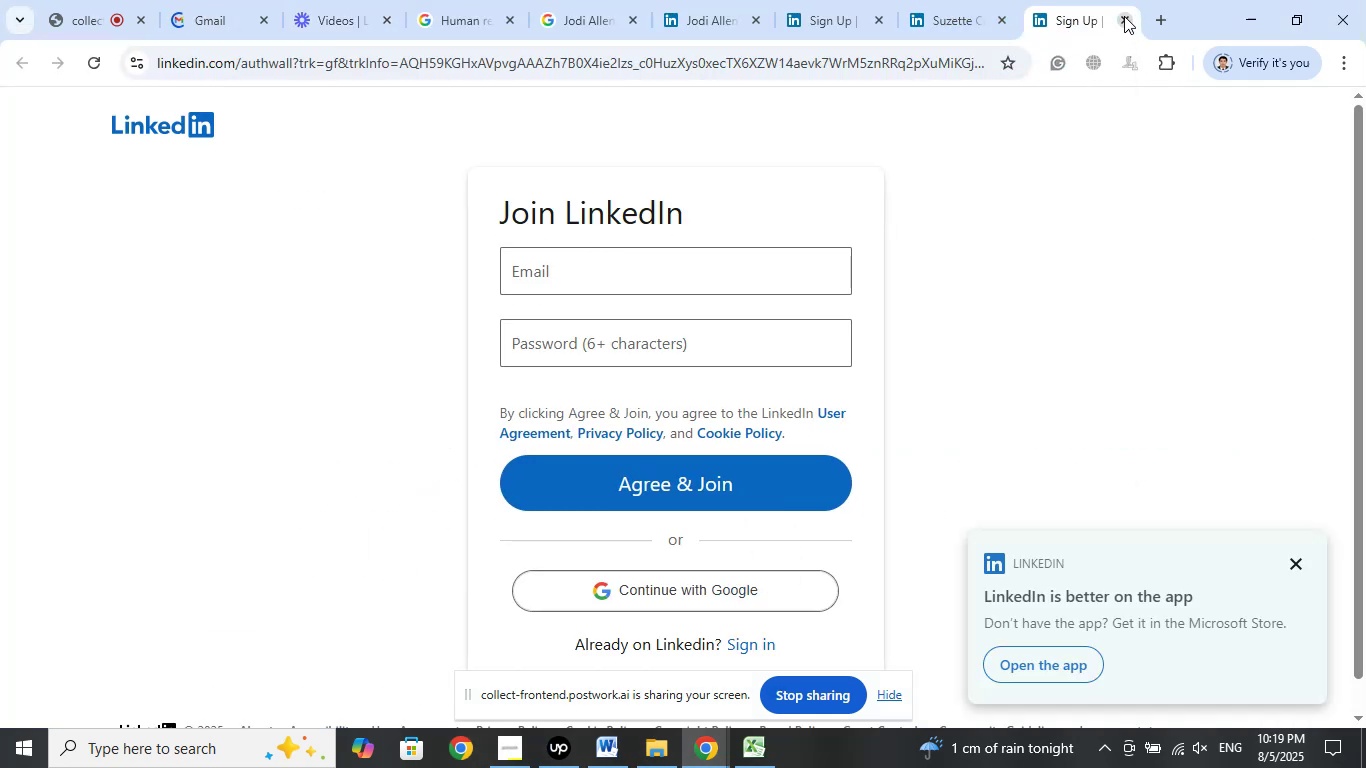 
left_click([1124, 16])
 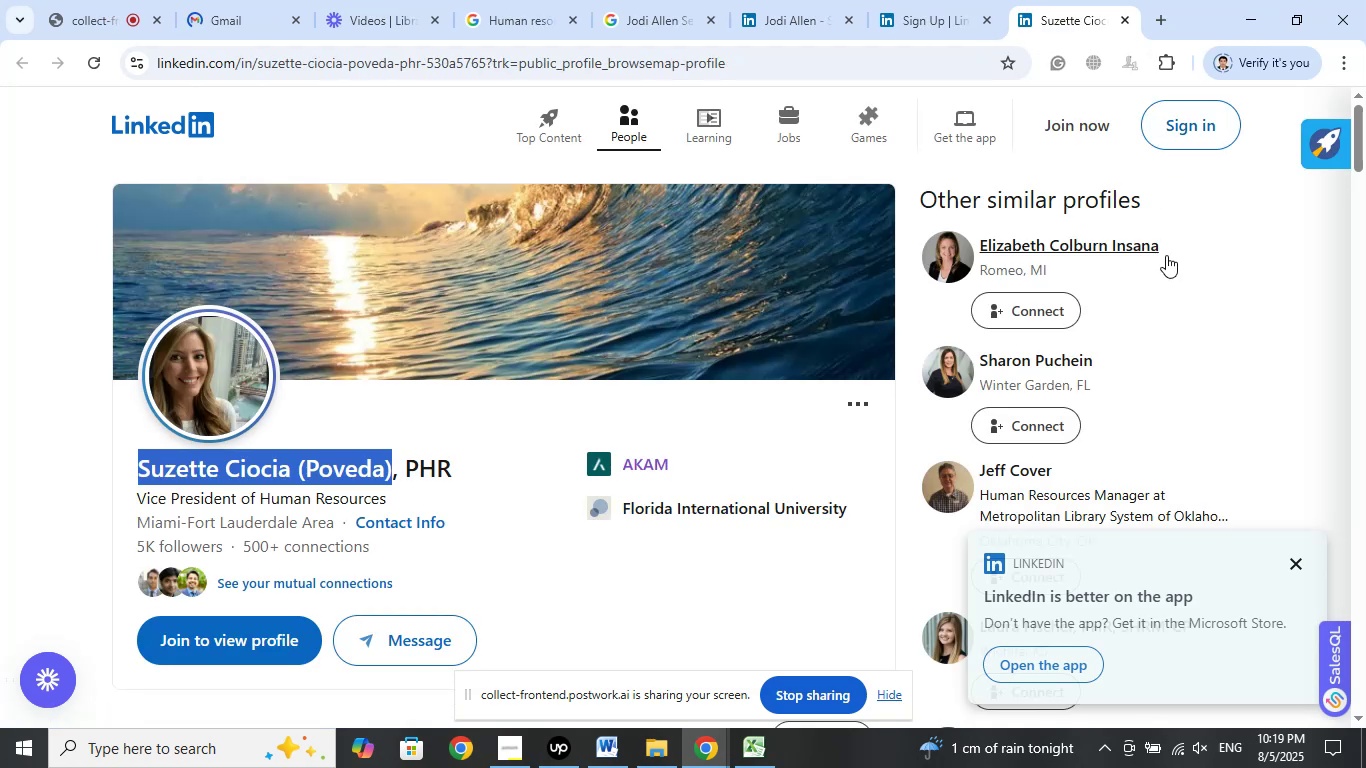 
wait(6.47)
 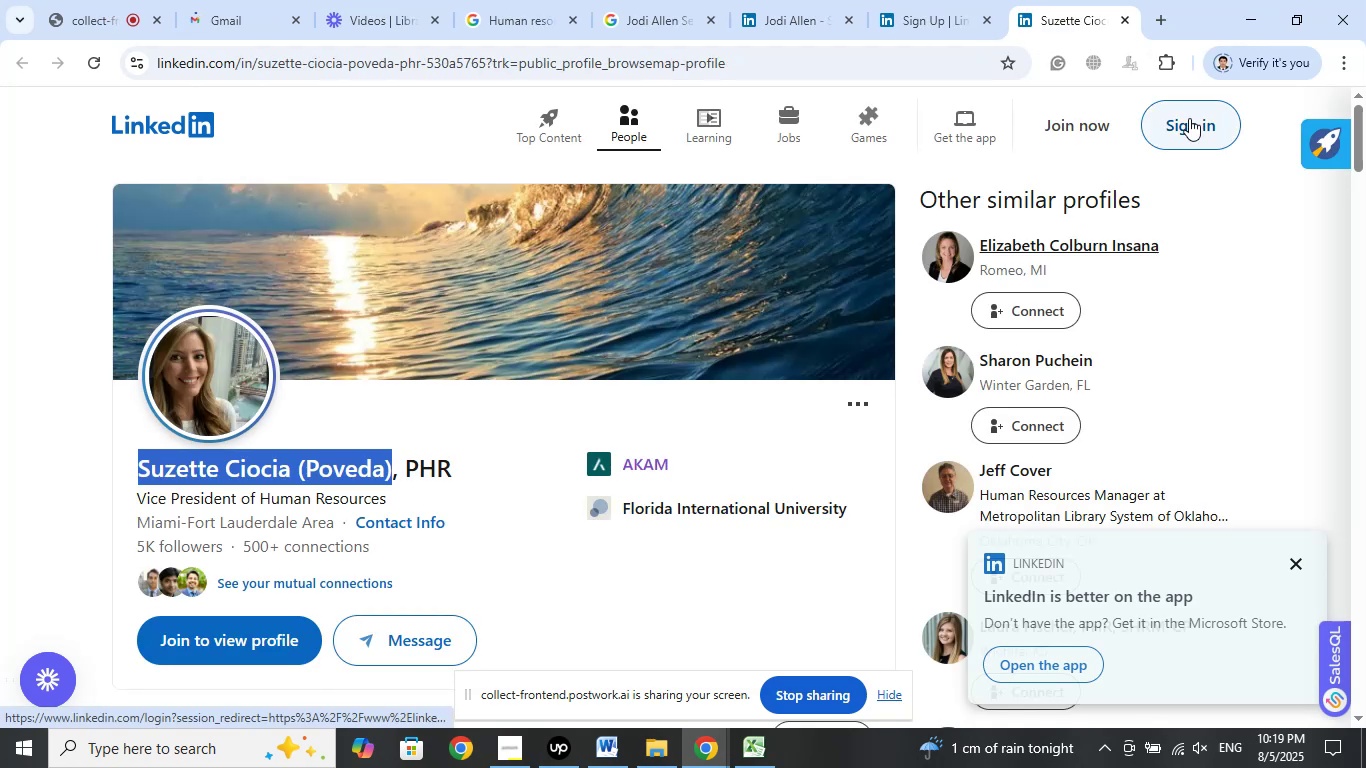 
left_click([1169, 16])
 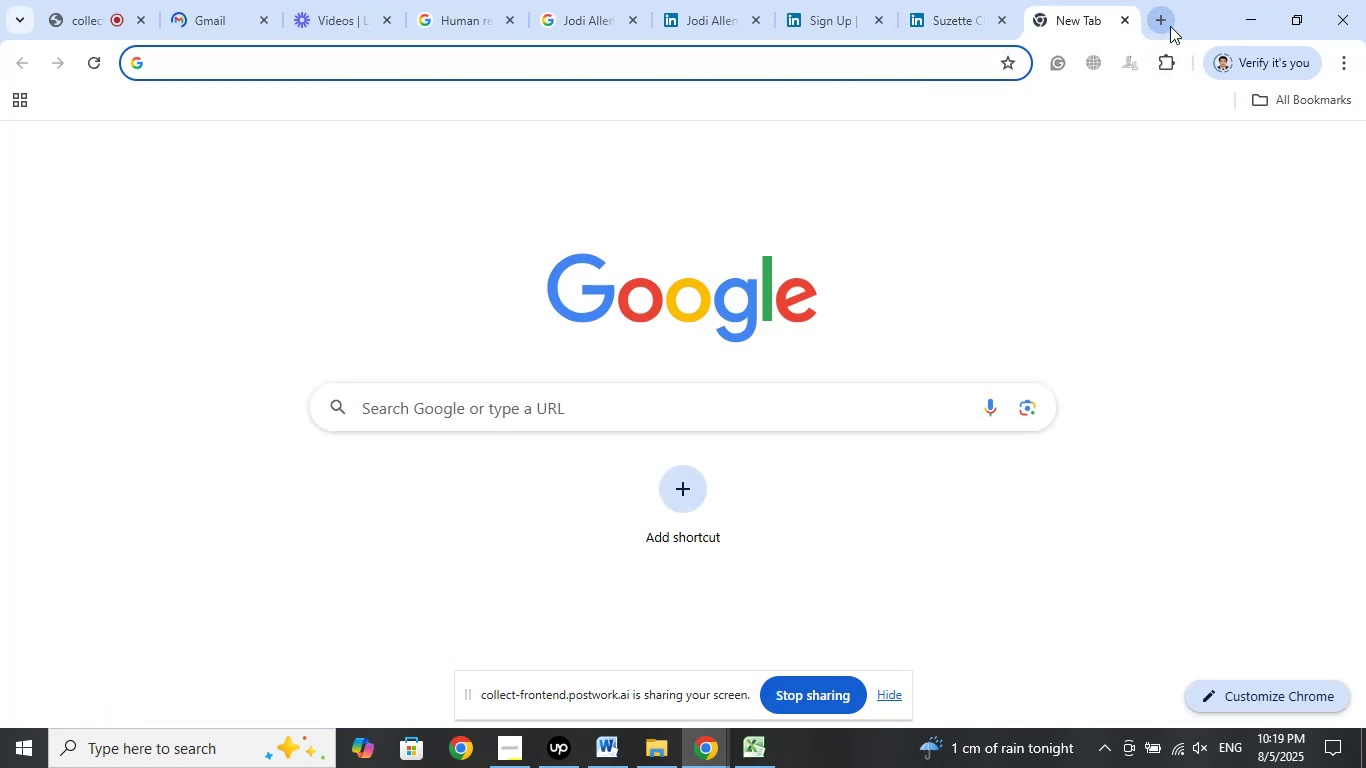 
type(Eliza)
 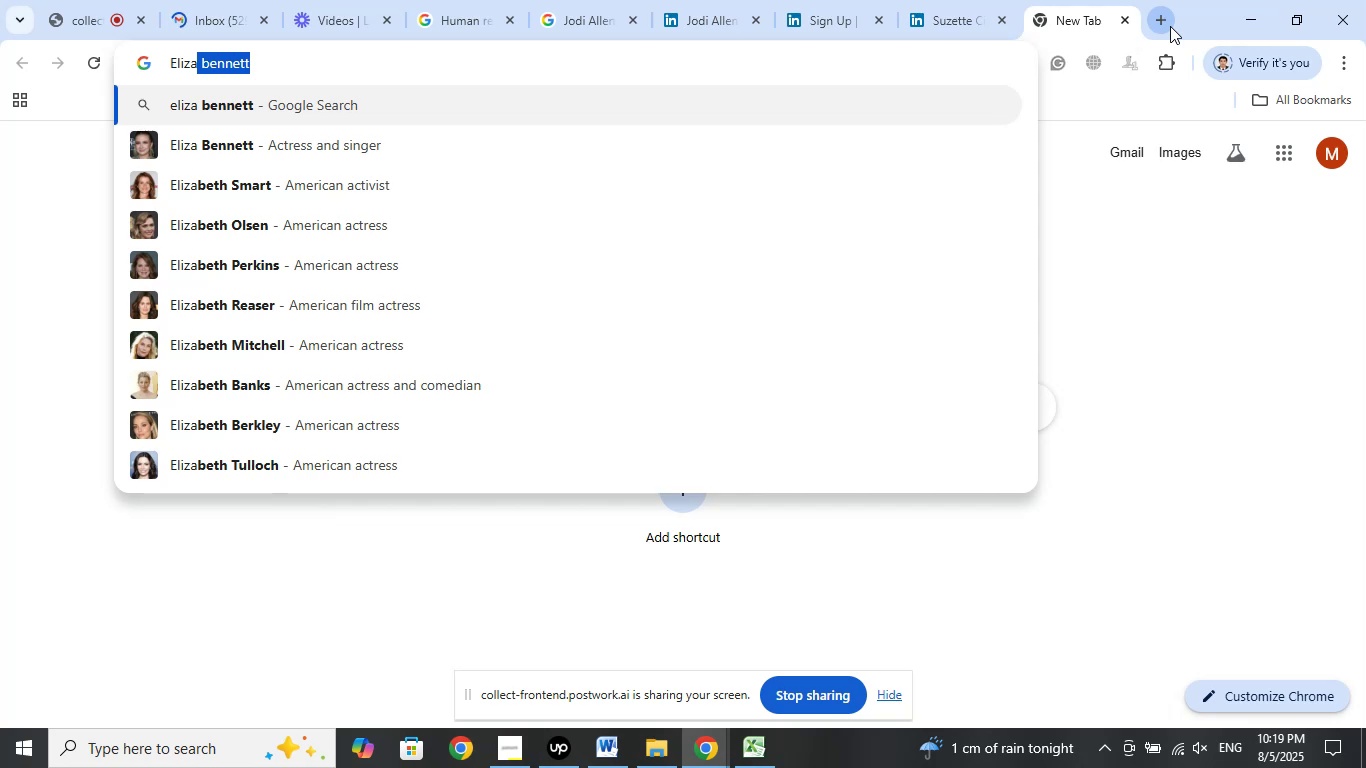 
key(ArrowRight)
 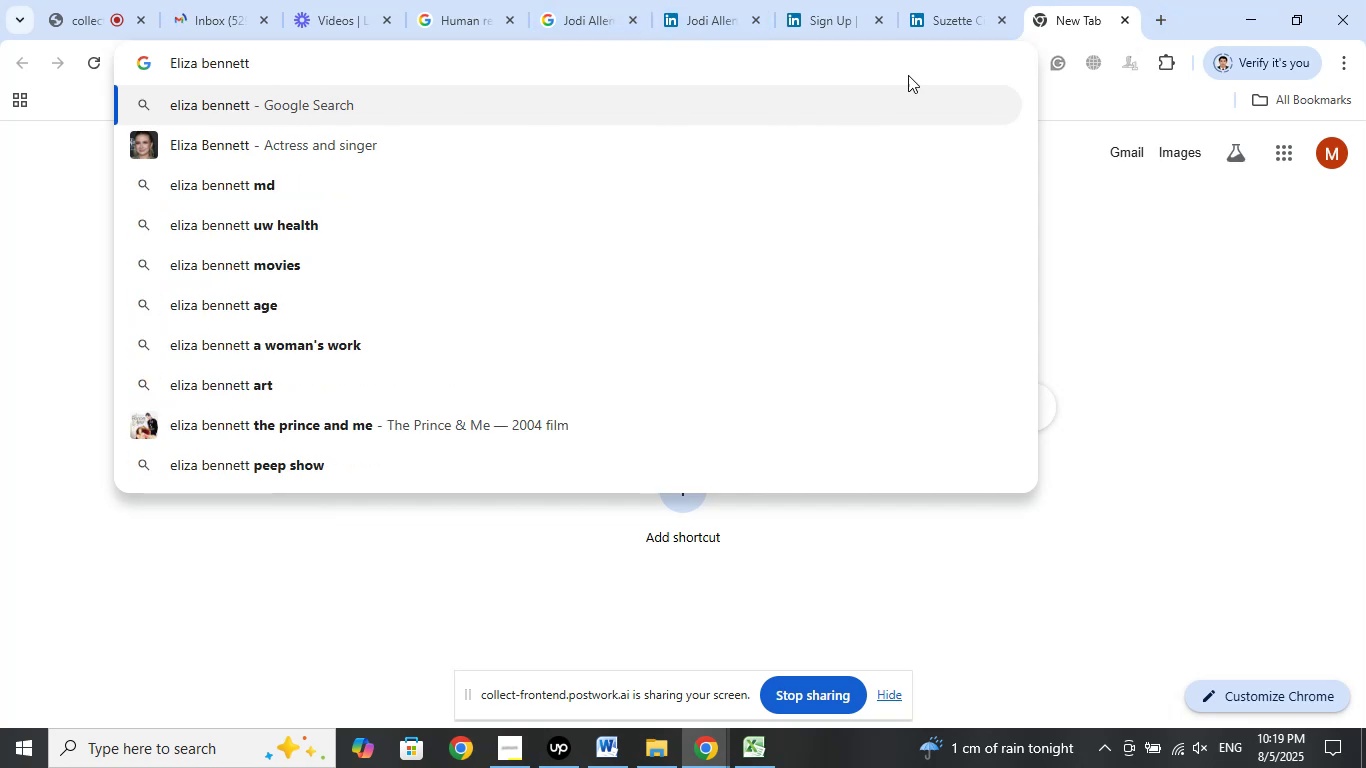 
left_click([966, 27])
 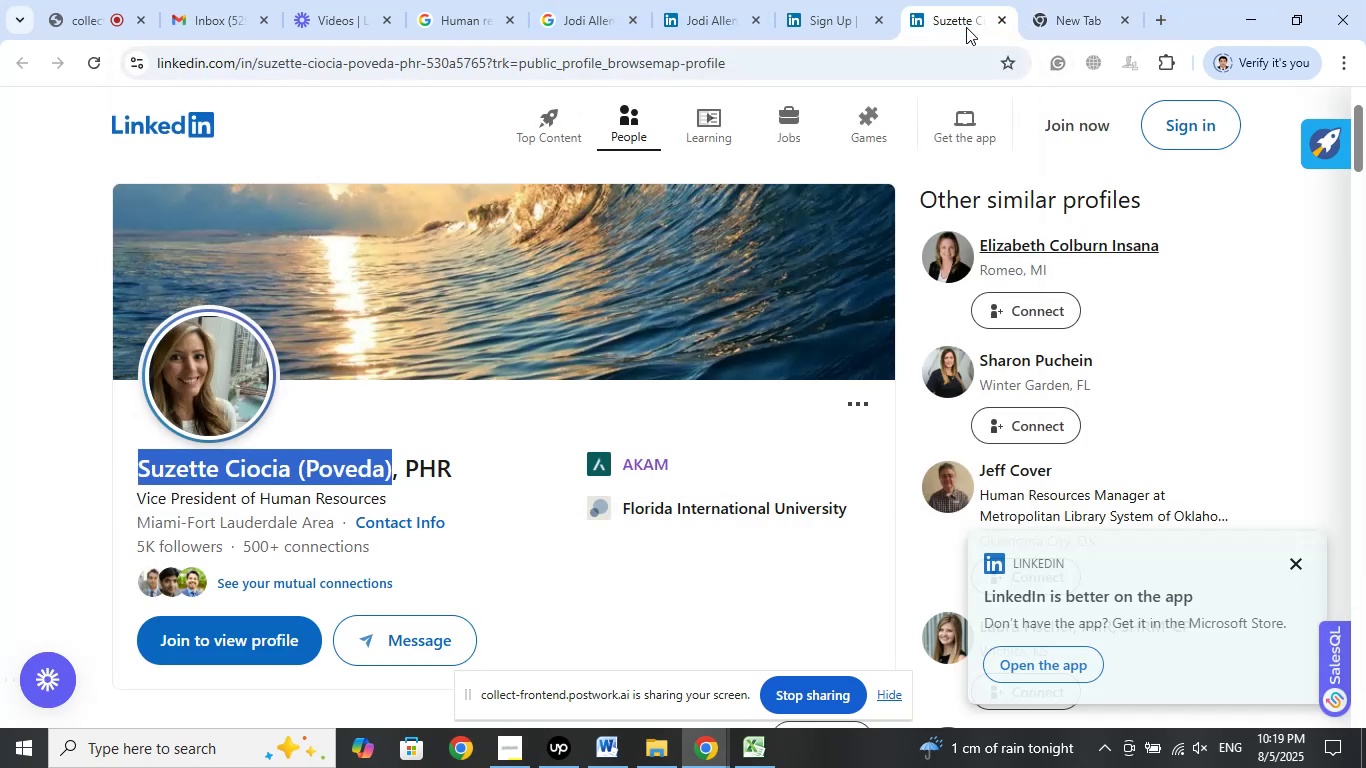 
left_click([1060, 9])
 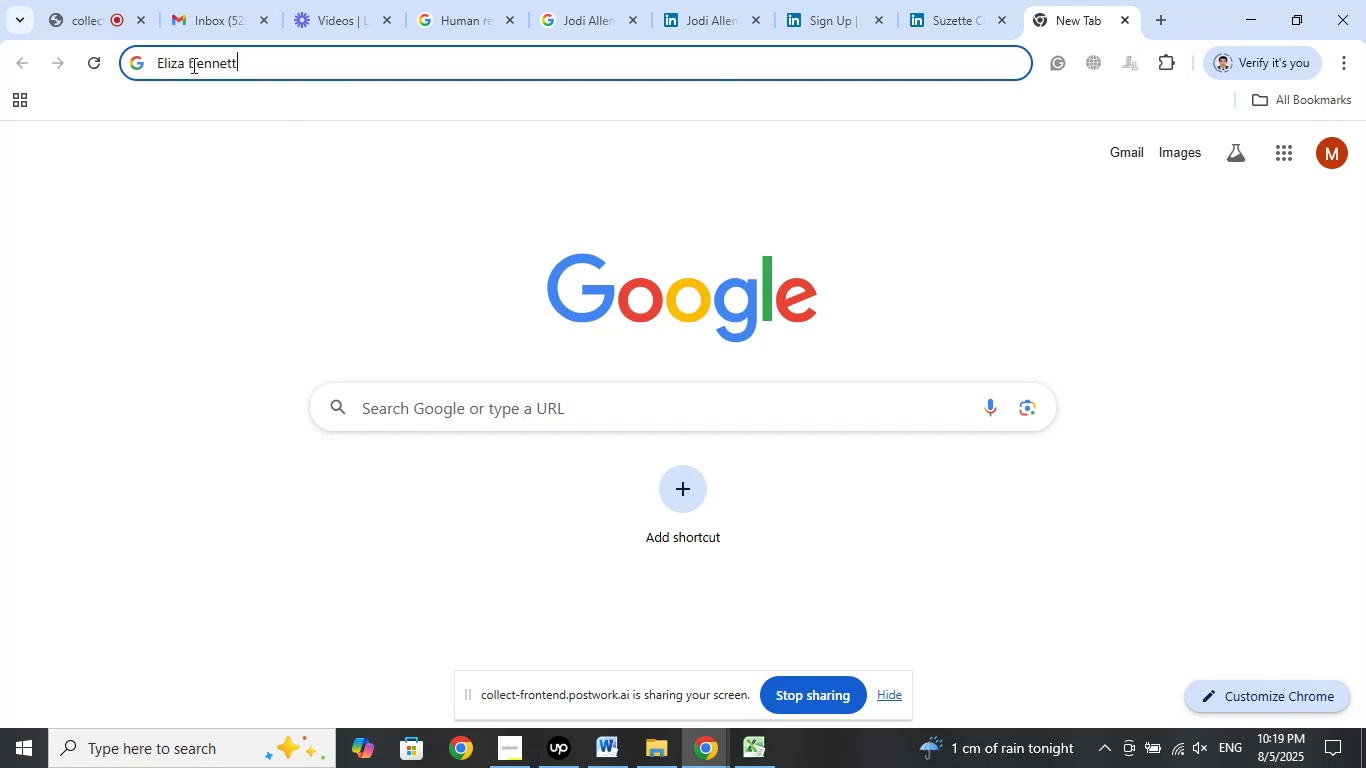 
left_click([187, 65])
 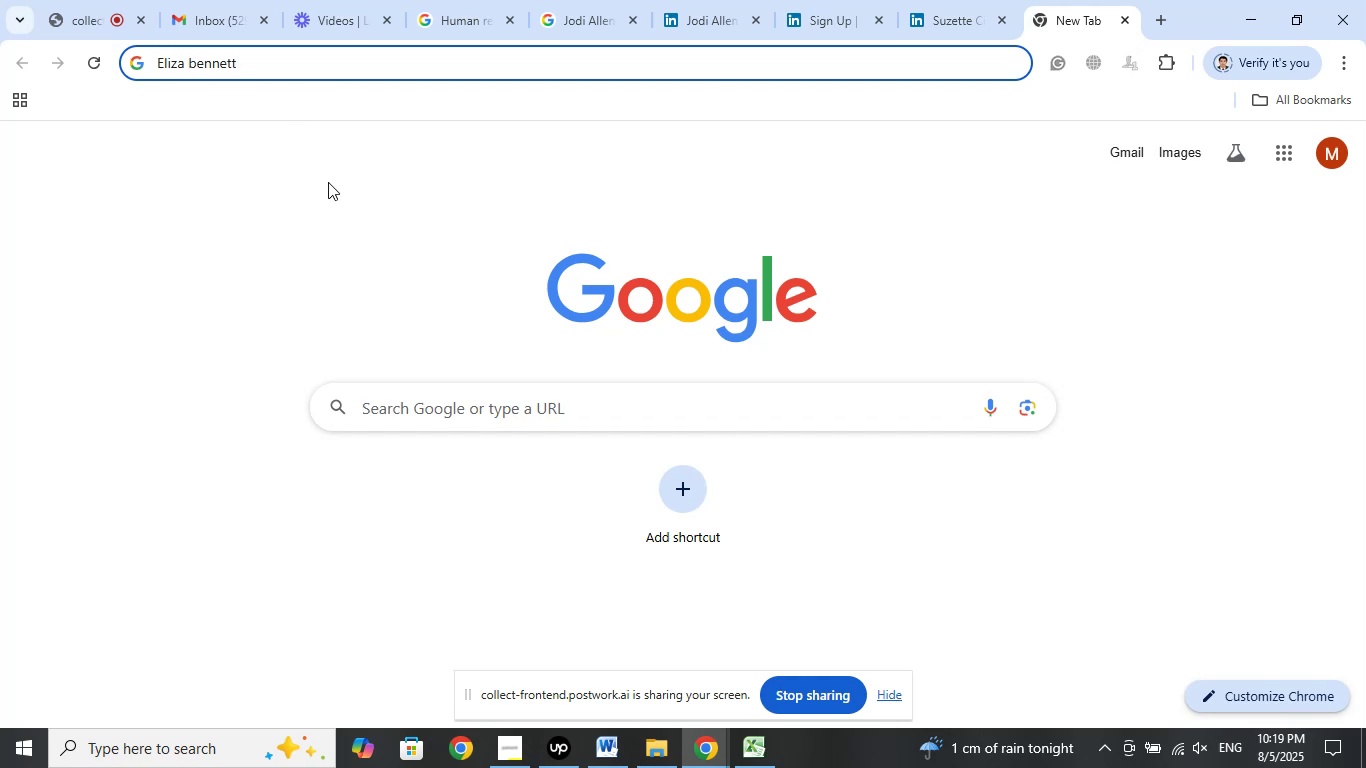 
key(Backspace)
 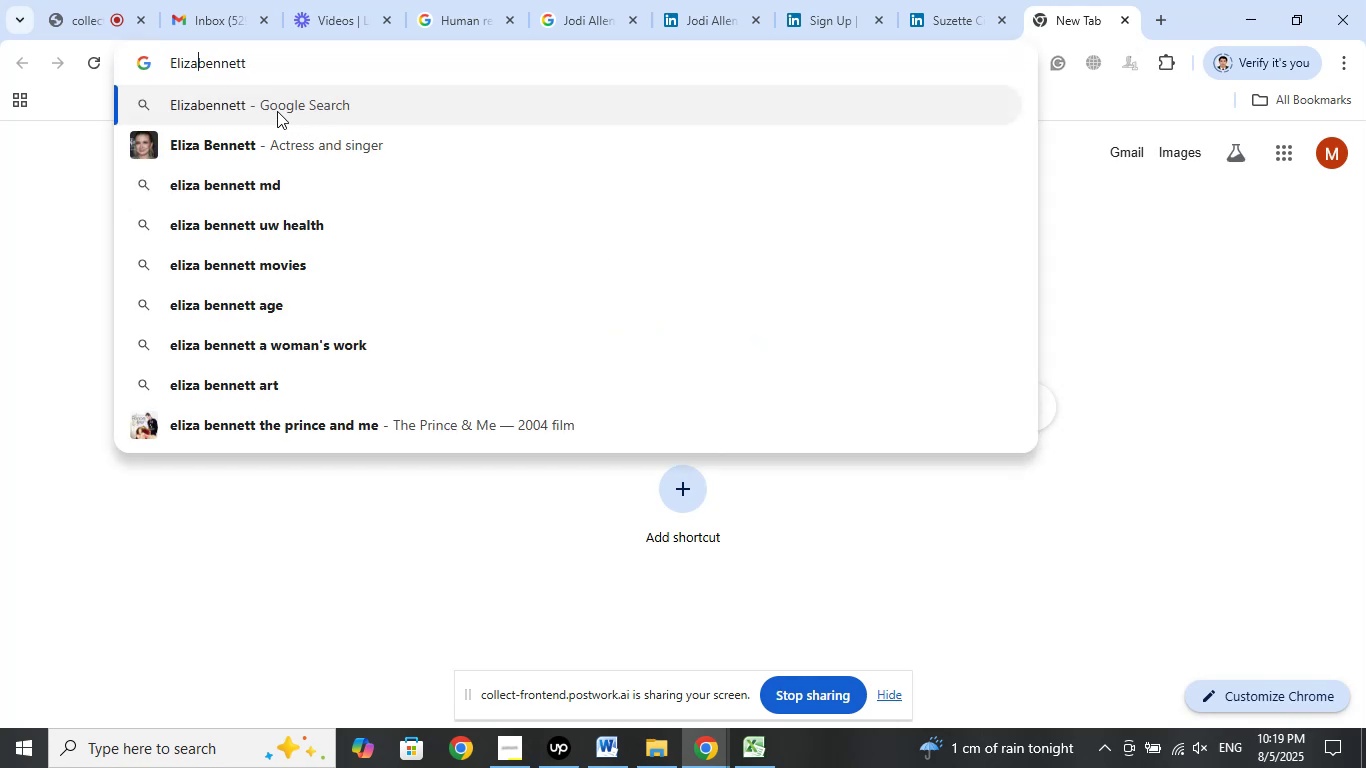 
left_click([276, 68])
 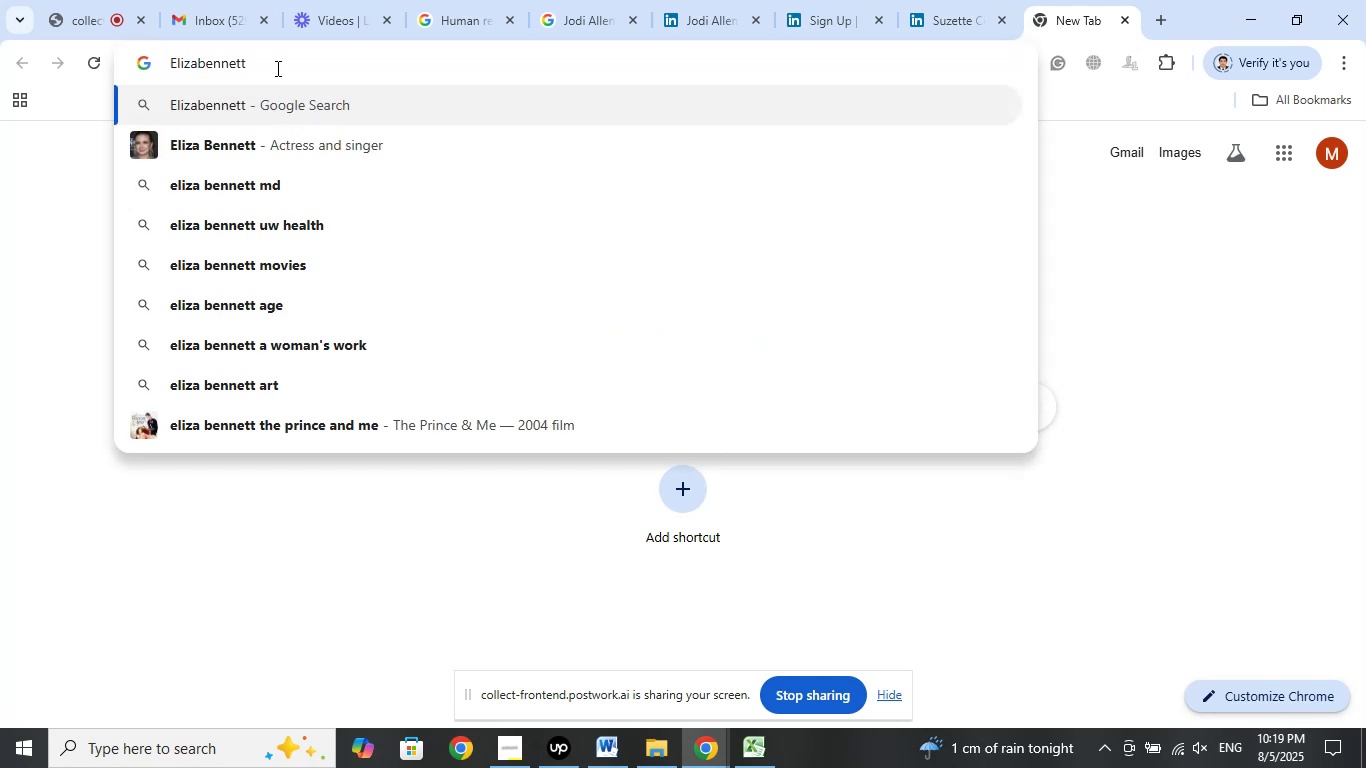 
key(Backspace)
key(Backspace)
key(Backspace)
key(Backspace)
key(Backspace)
type(th )
 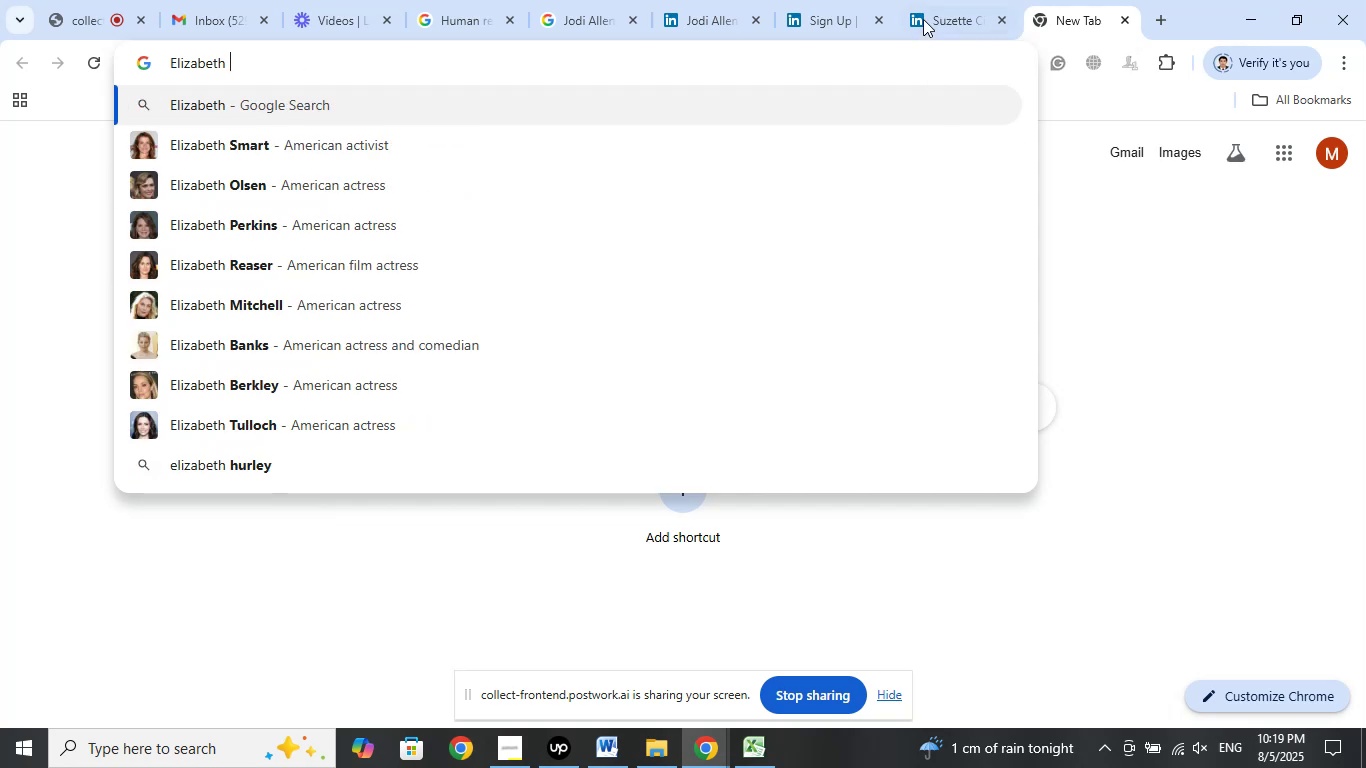 
left_click([927, 9])
 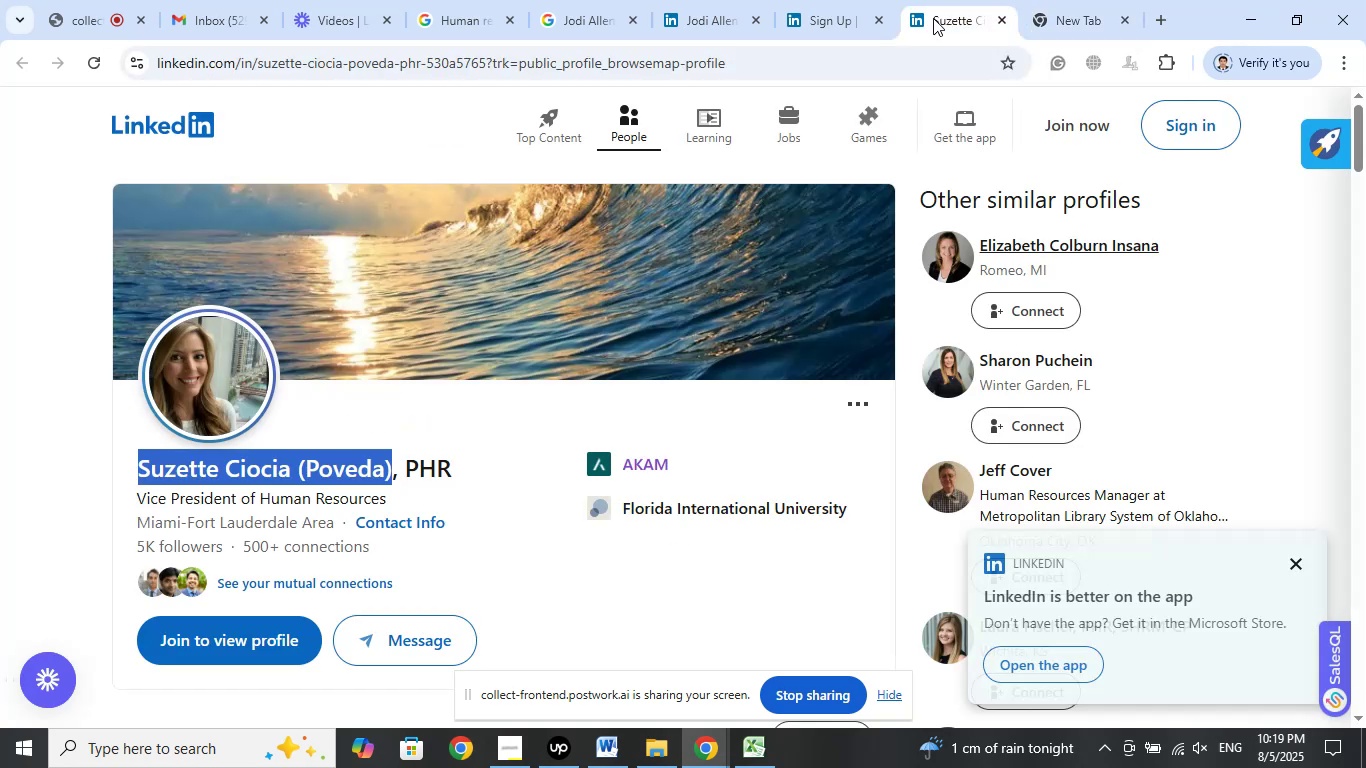 
wait(5.61)
 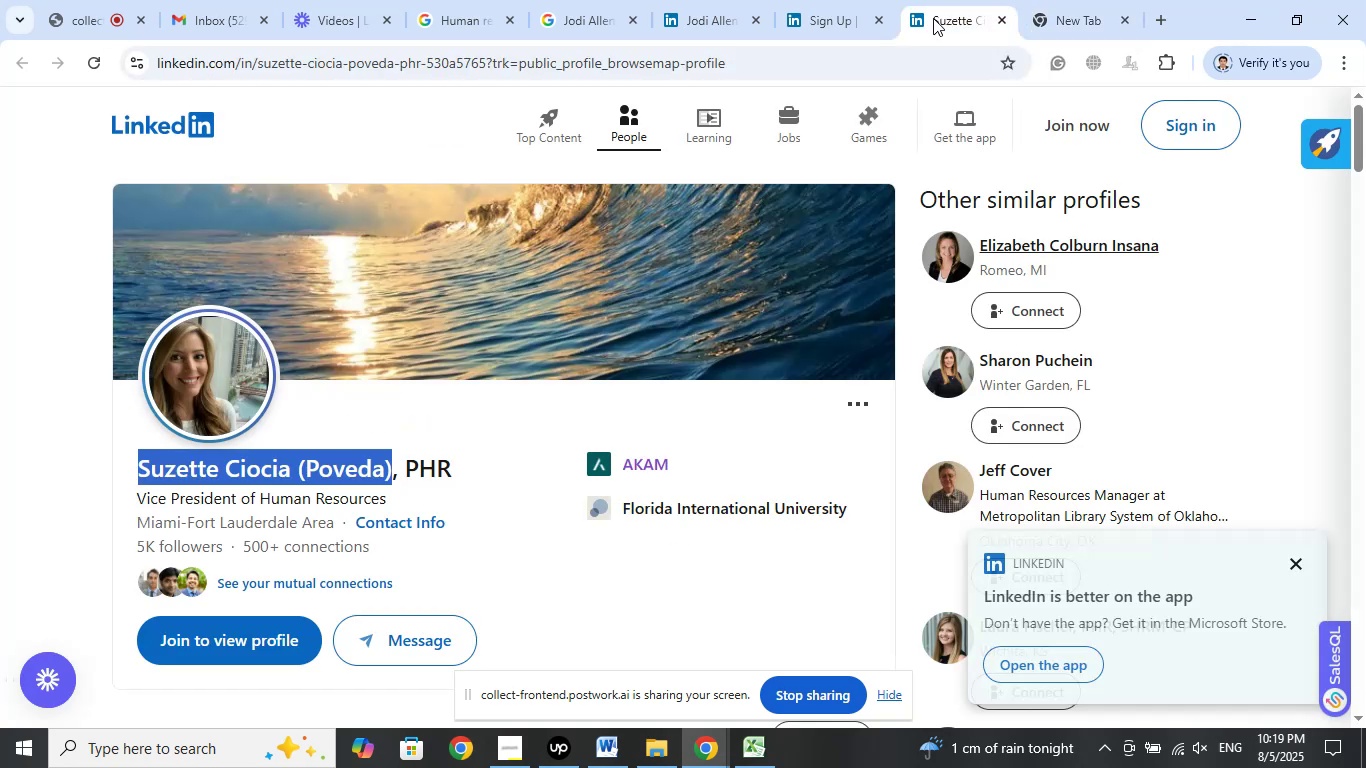 
left_click([1070, 14])
 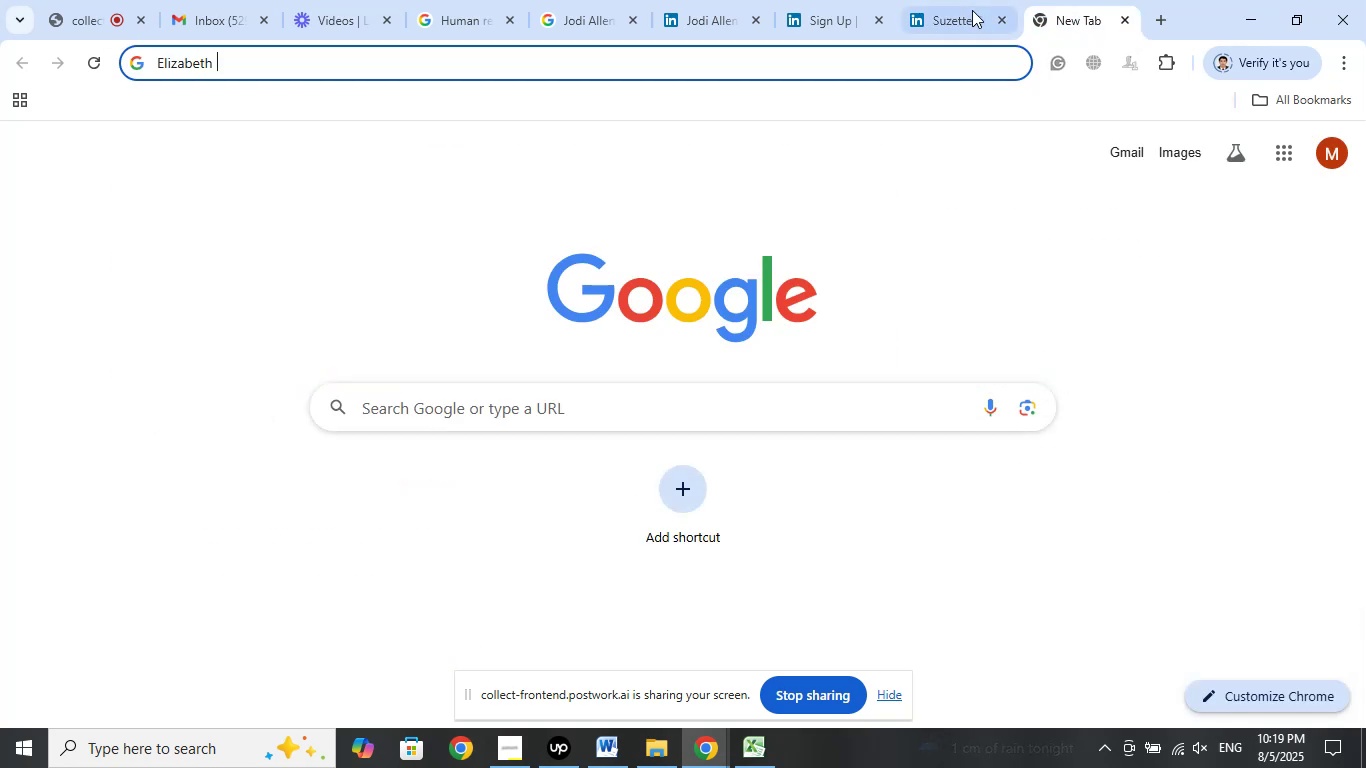 
left_click([960, 13])
 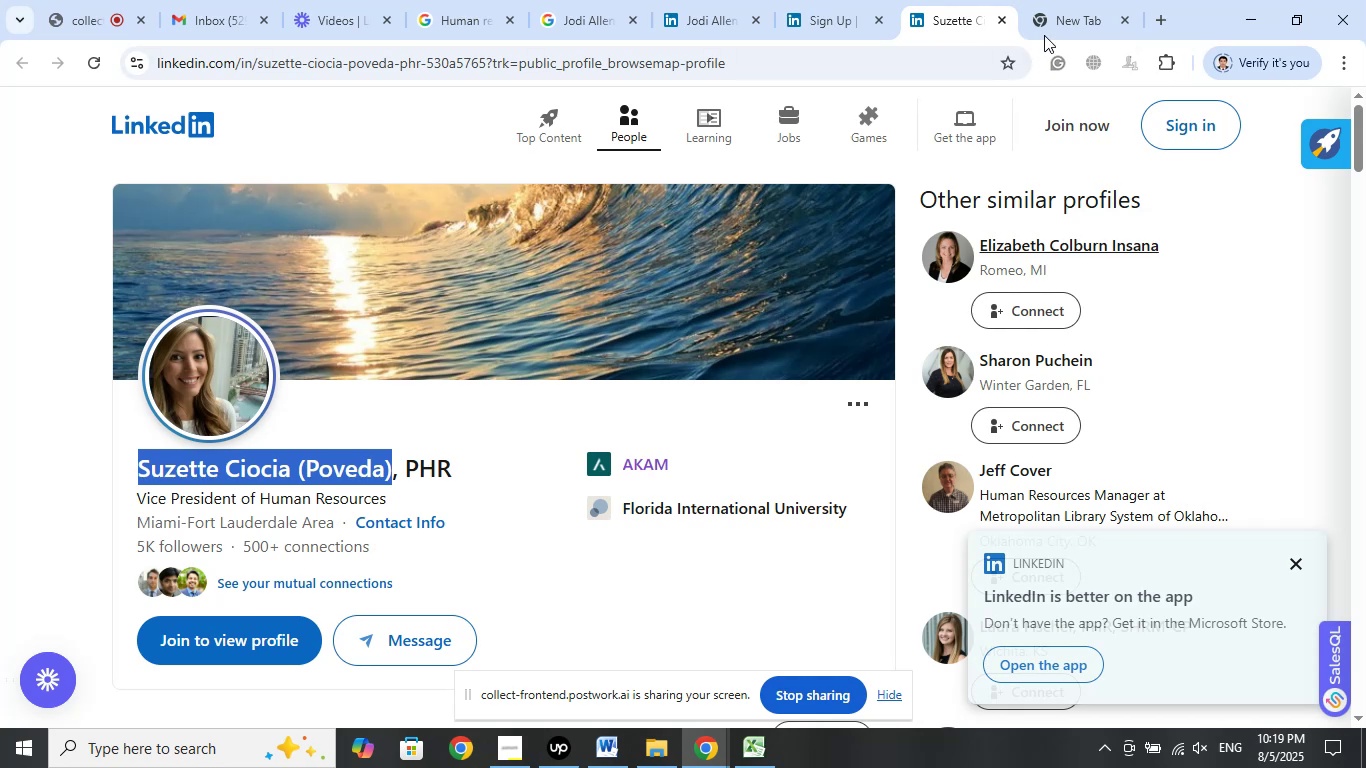 
left_click([1062, 21])
 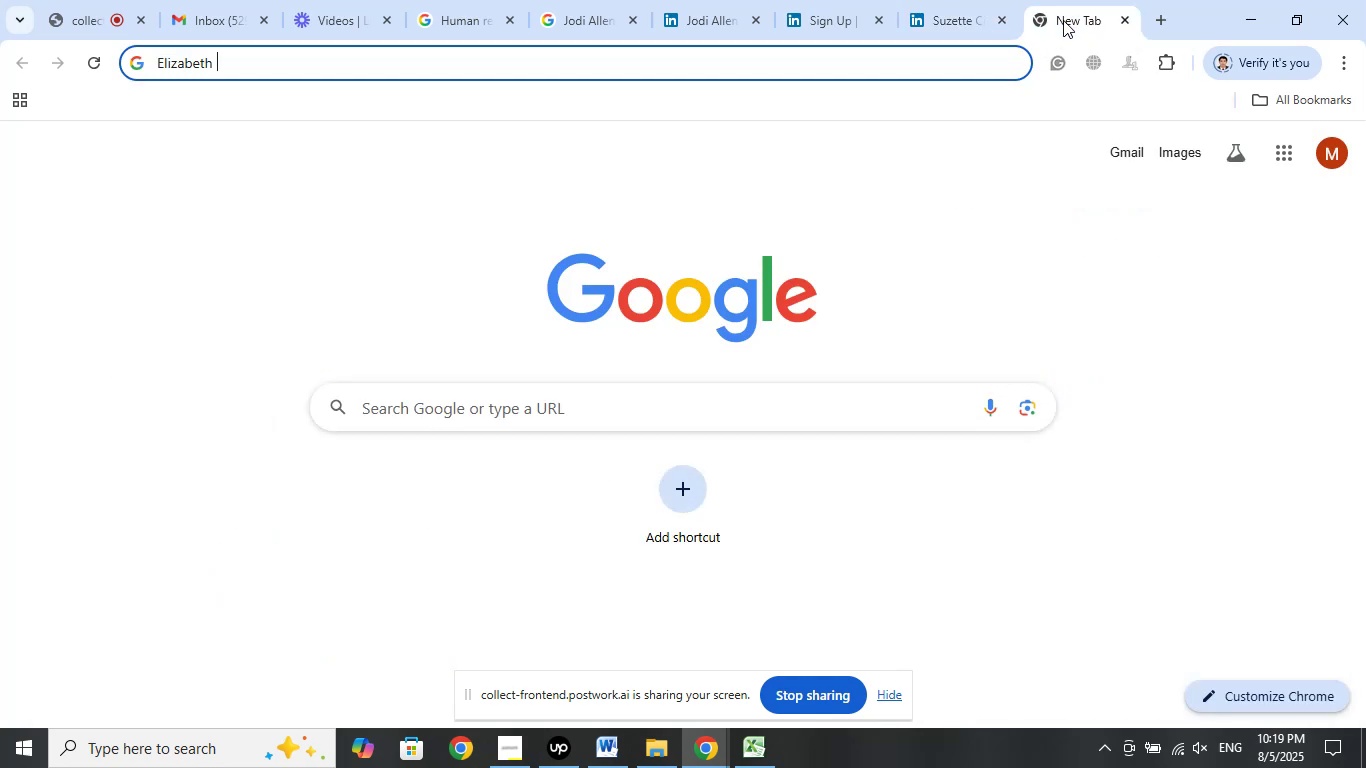 
type(Col)
 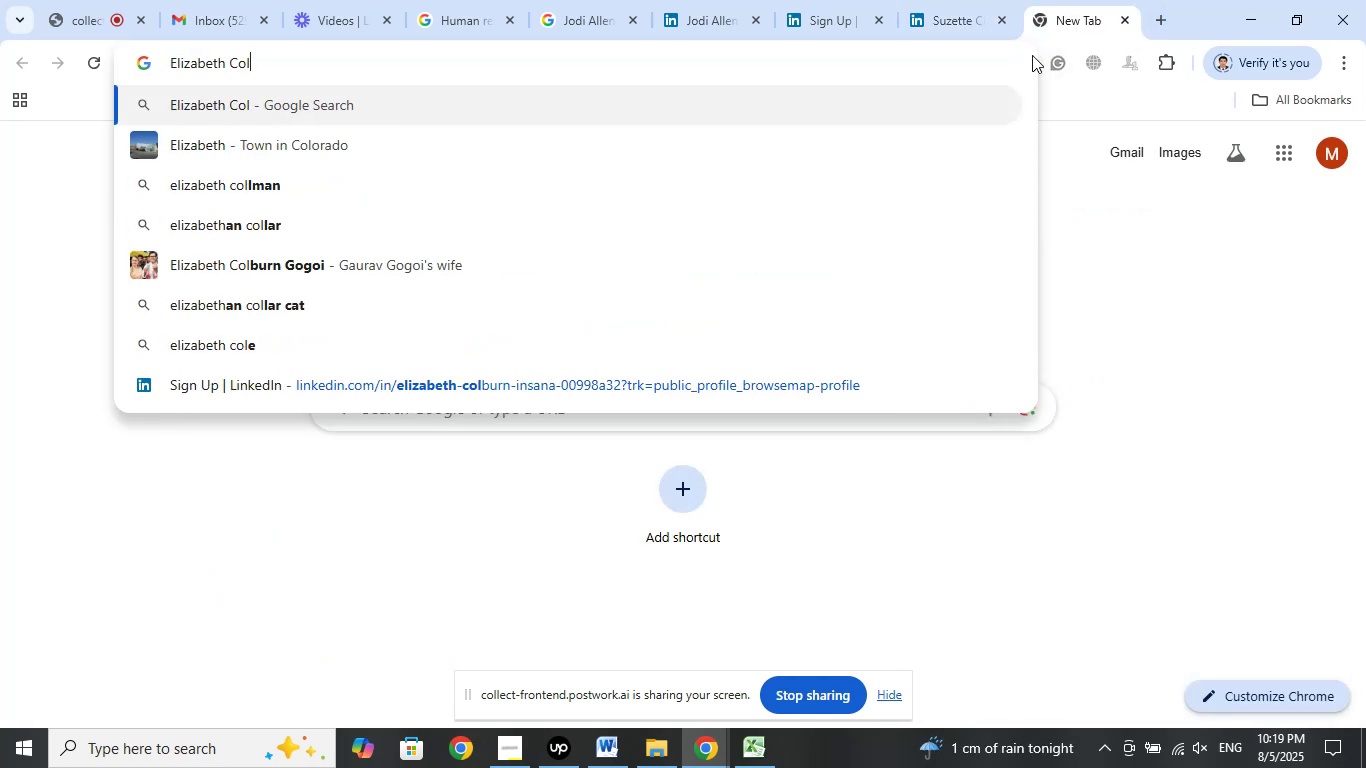 
left_click([957, 11])
 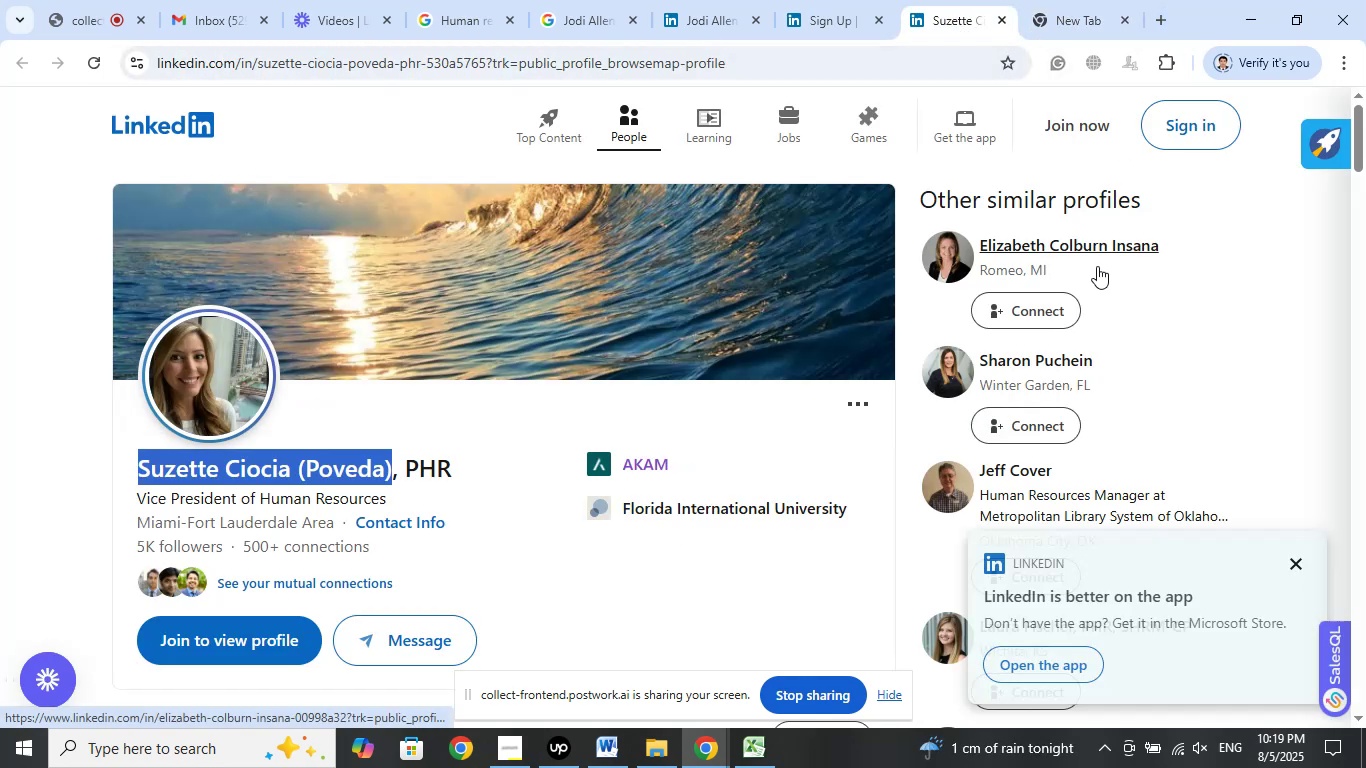 
left_click([1068, 17])
 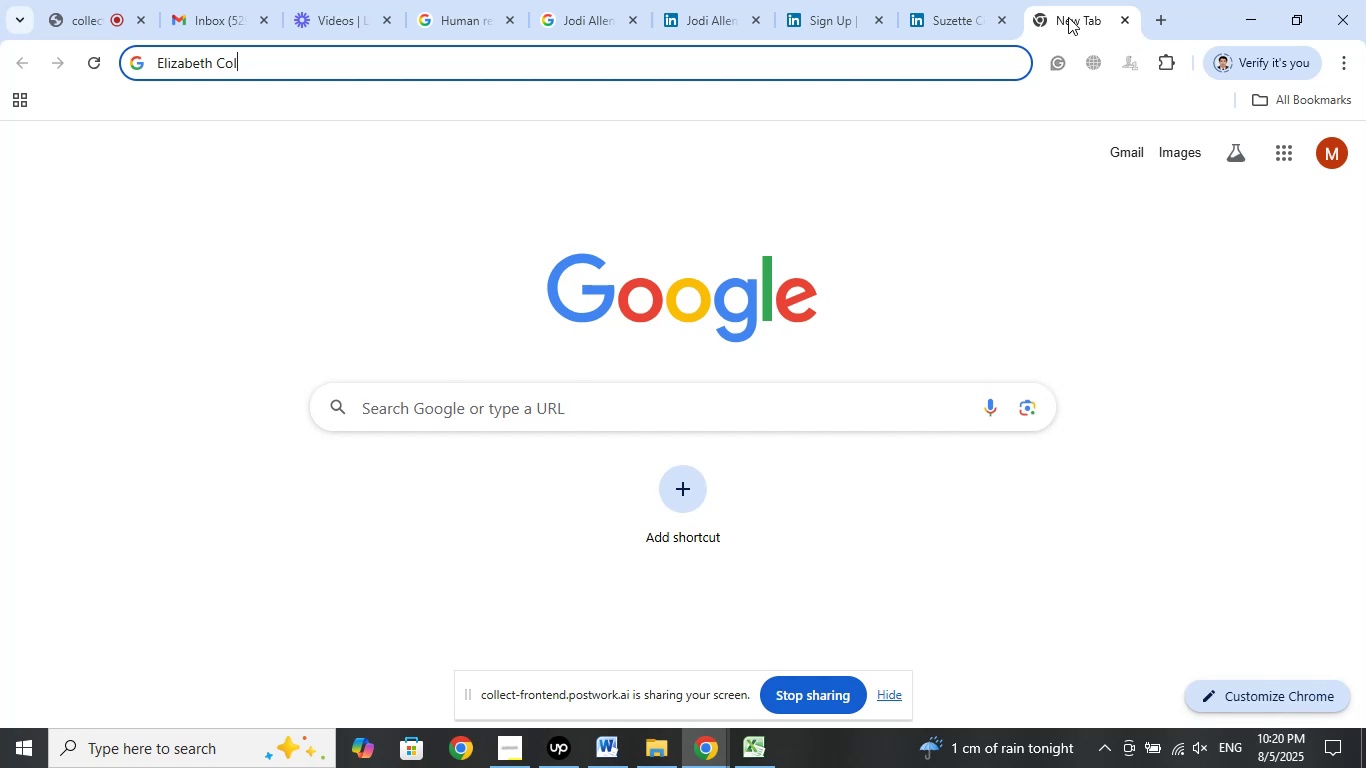 
type(burn)
 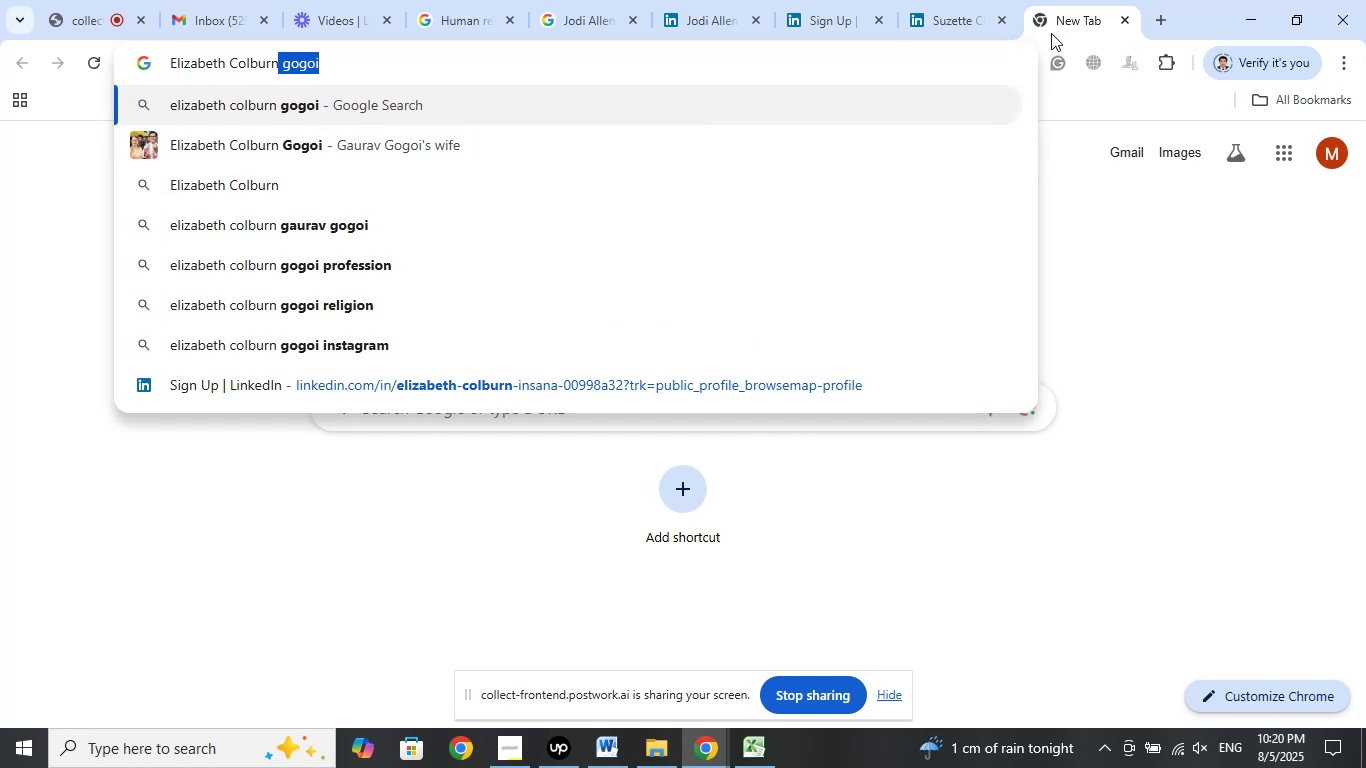 
left_click([959, 17])
 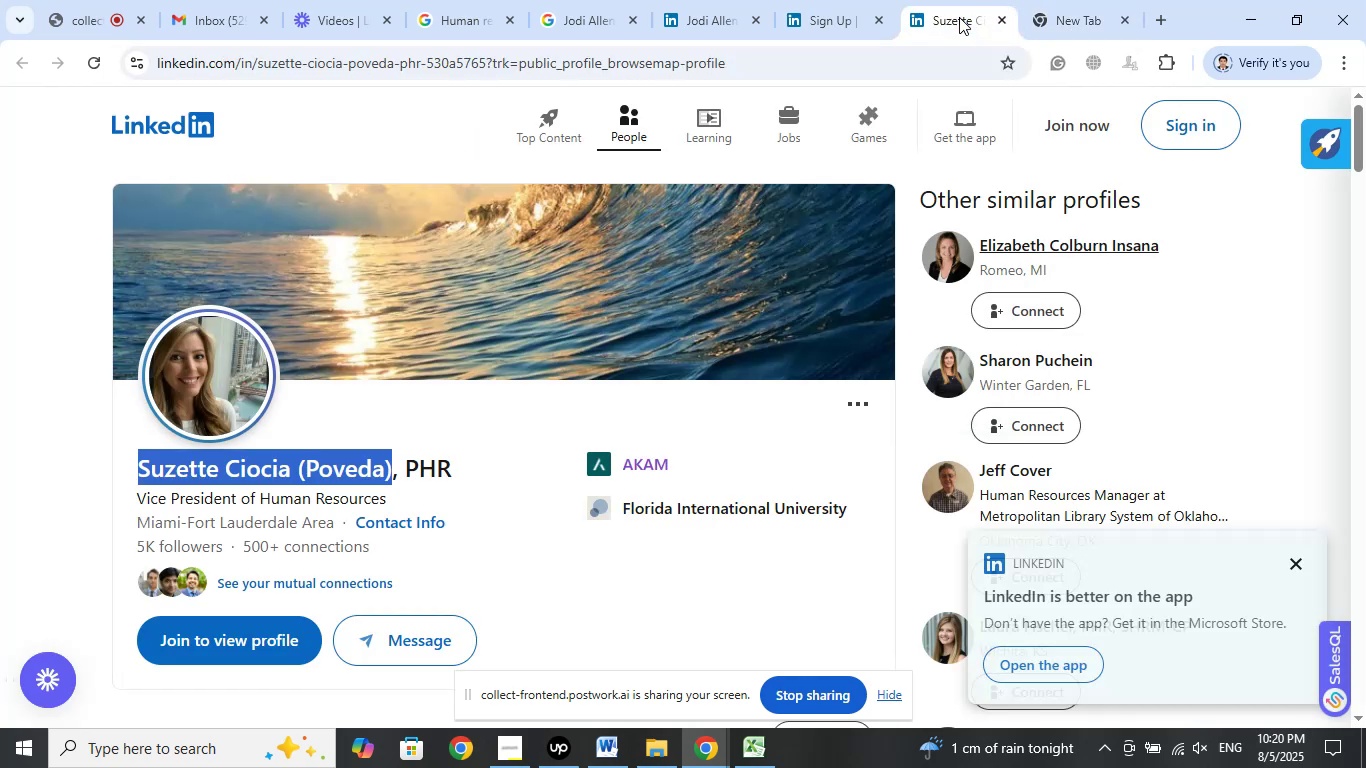 
wait(5.52)
 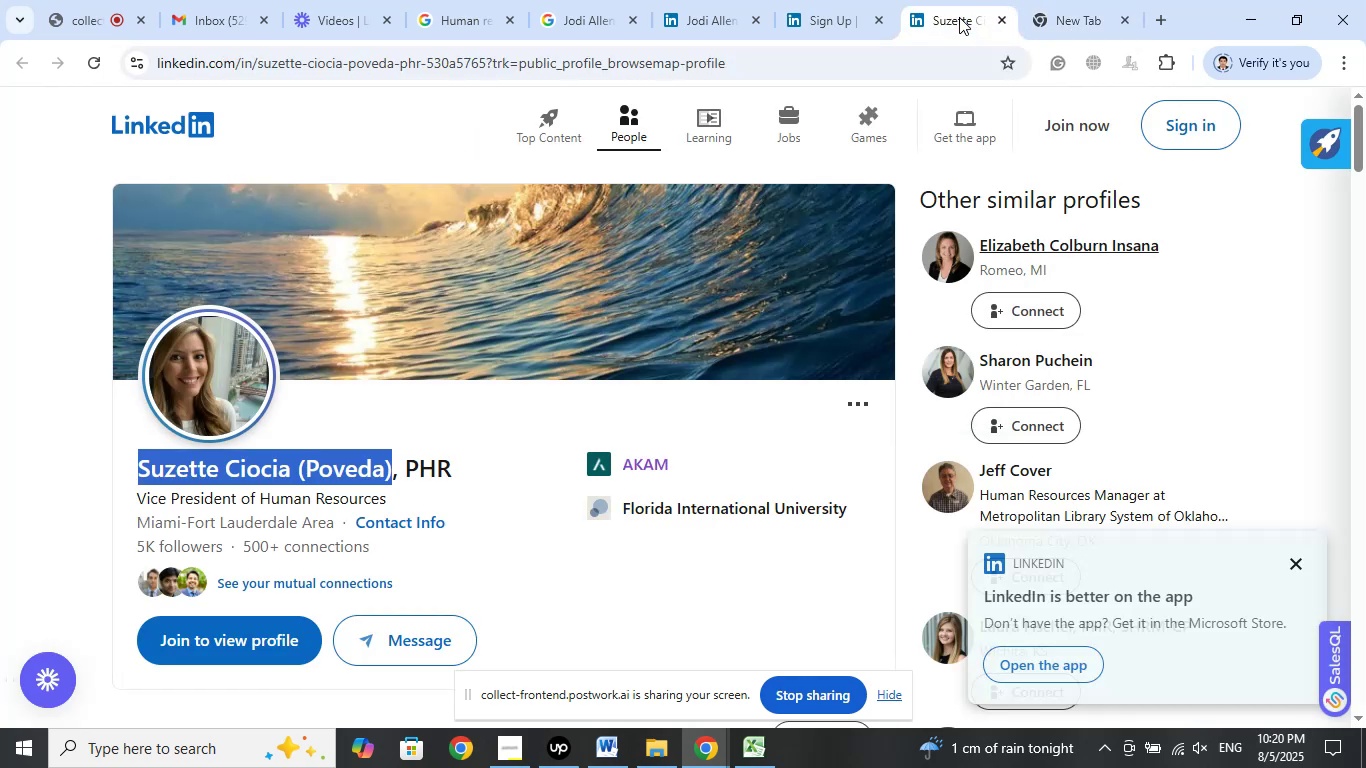 
left_click([959, 17])
 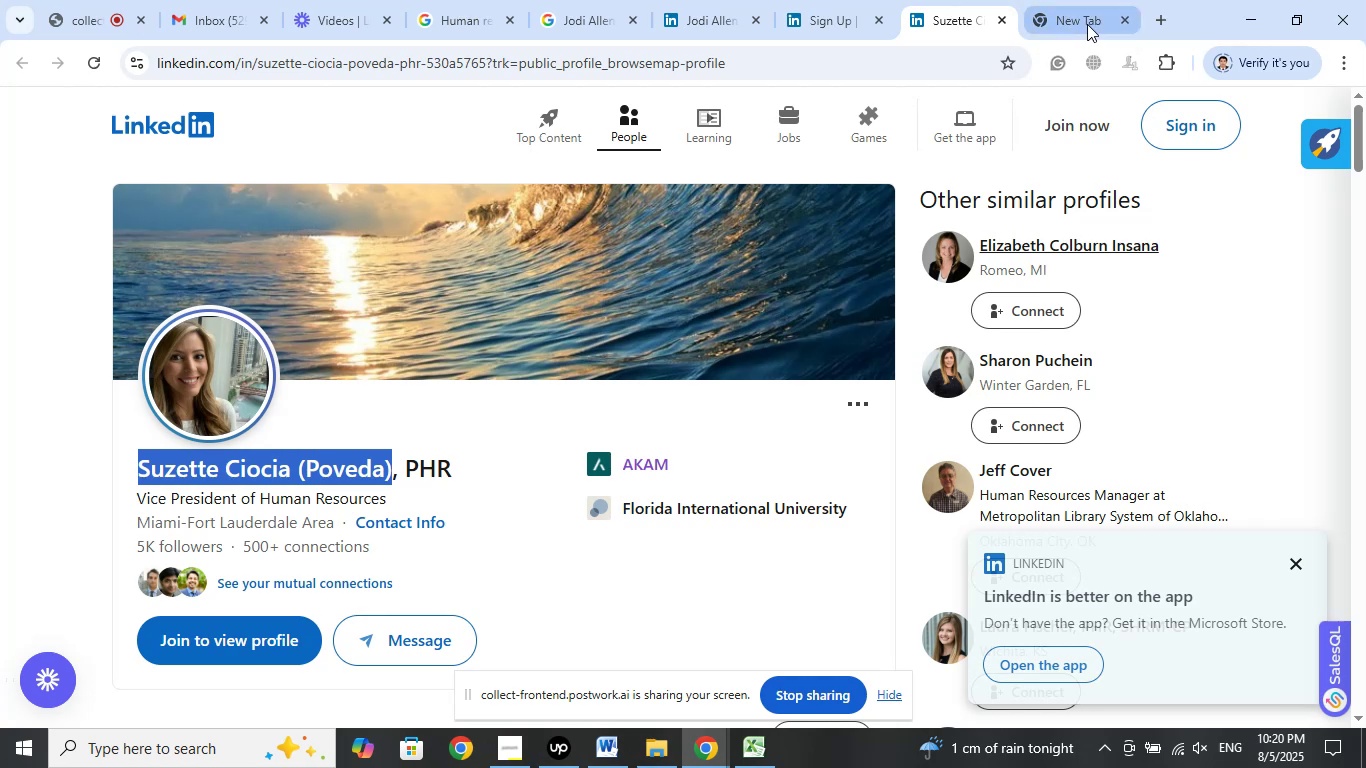 
left_click([1087, 24])
 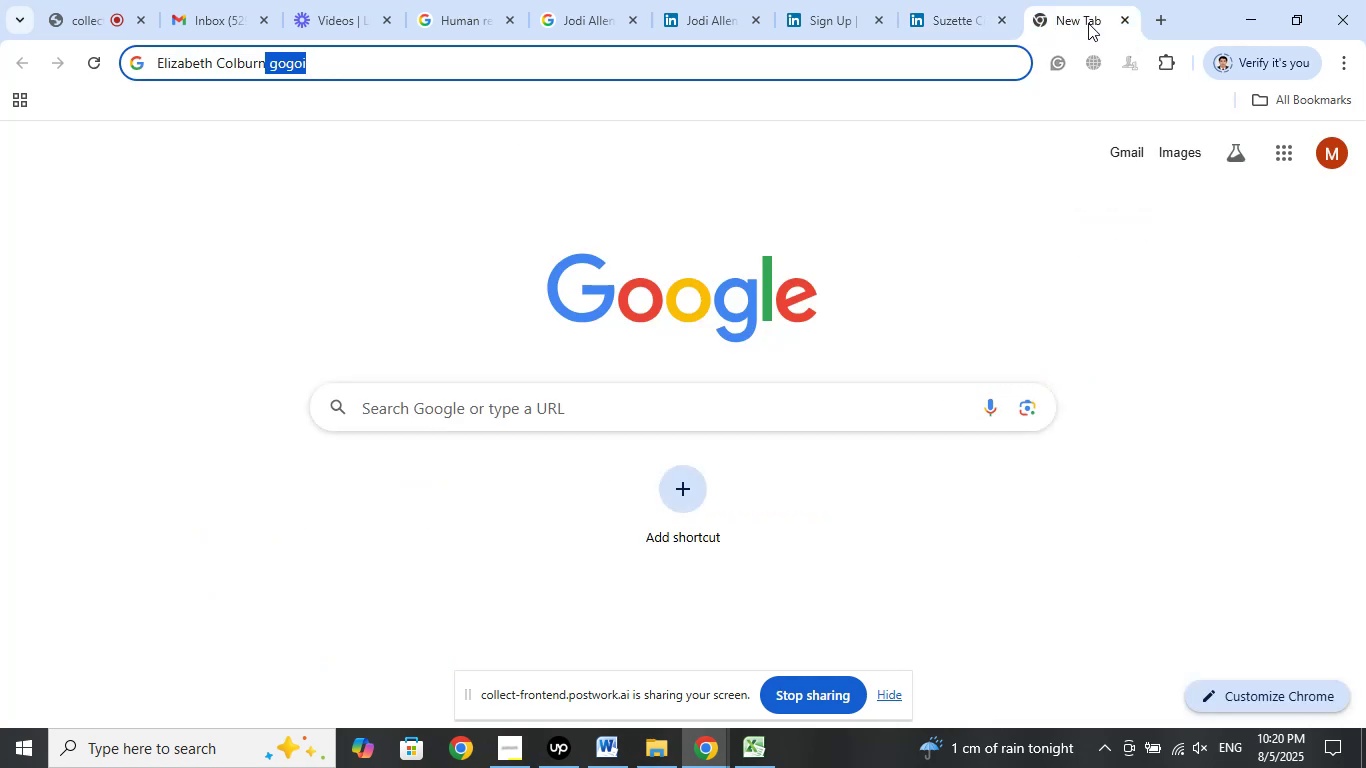 
key(Backspace)
type( Insana )
 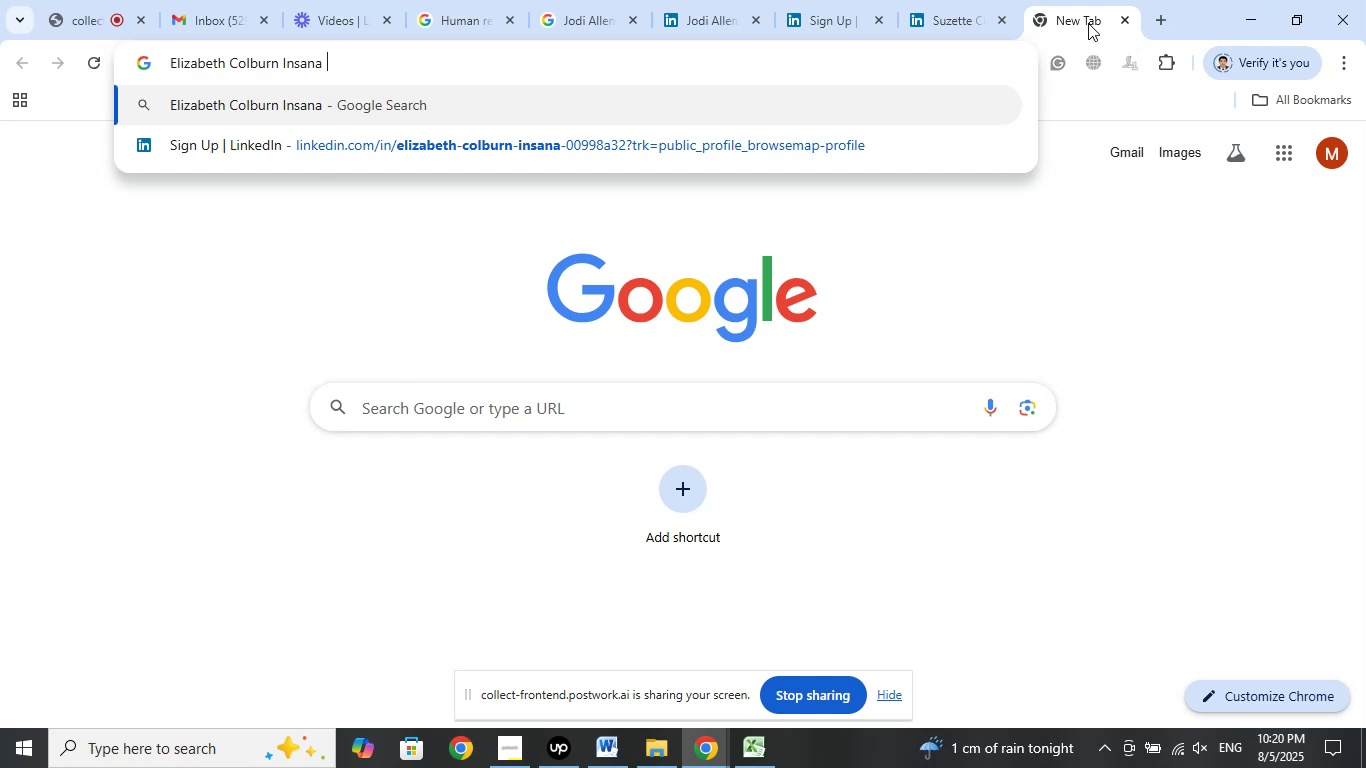 
left_click([950, 25])
 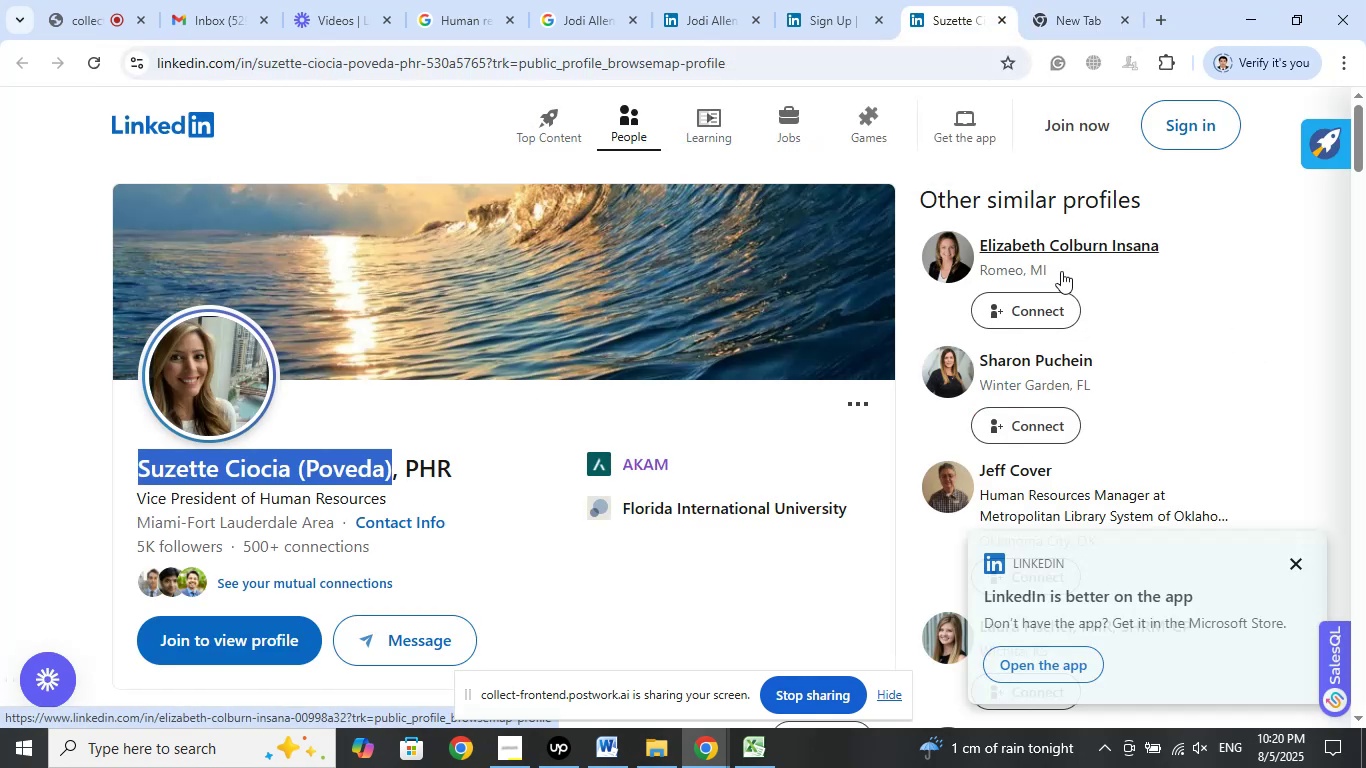 
wait(5.66)
 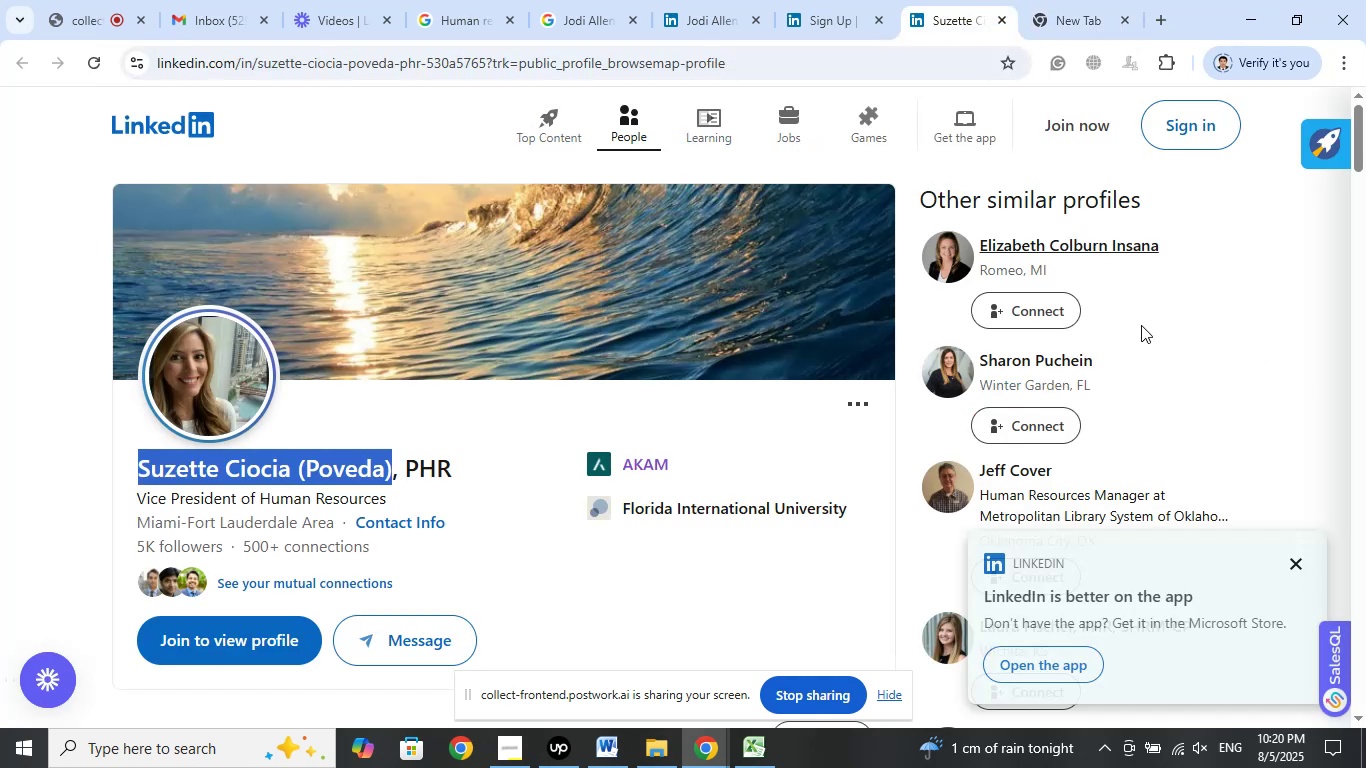 
left_click([1071, 17])
 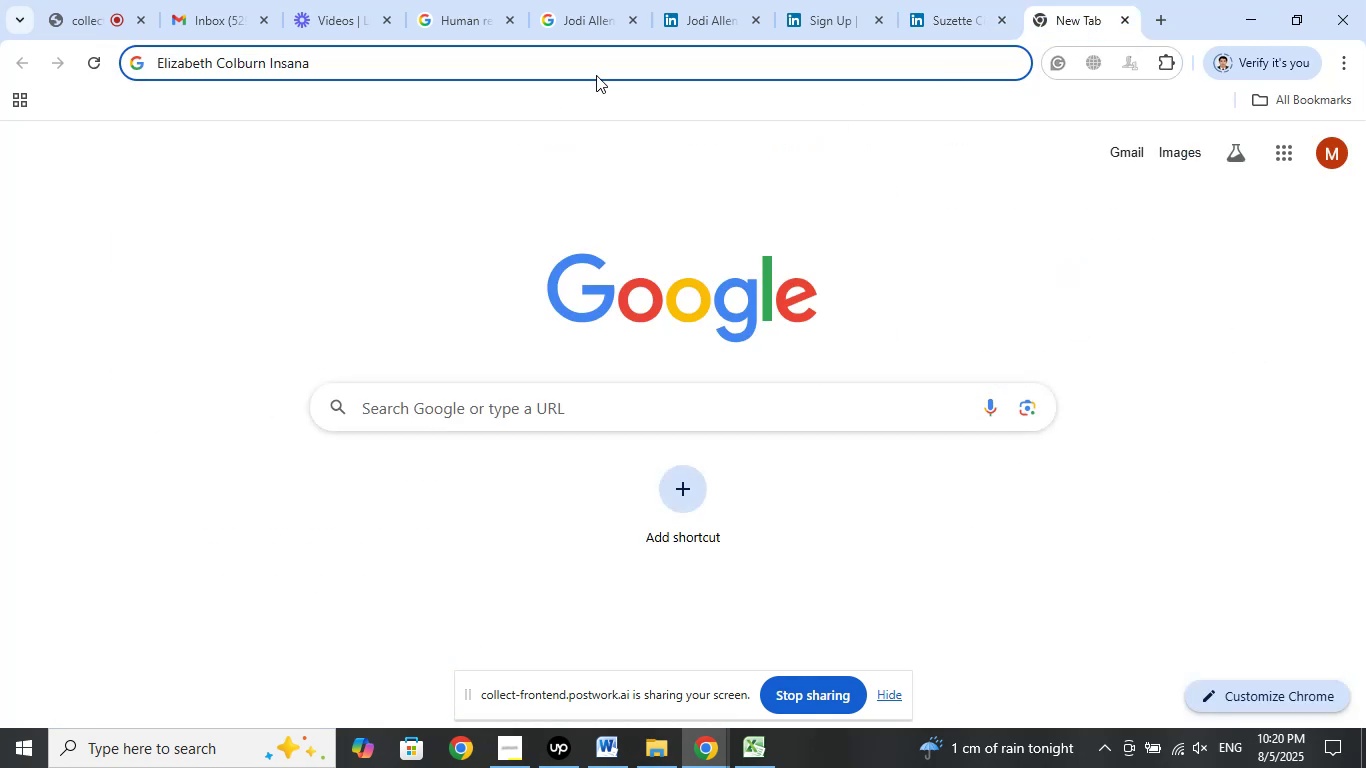 
left_click([596, 70])
 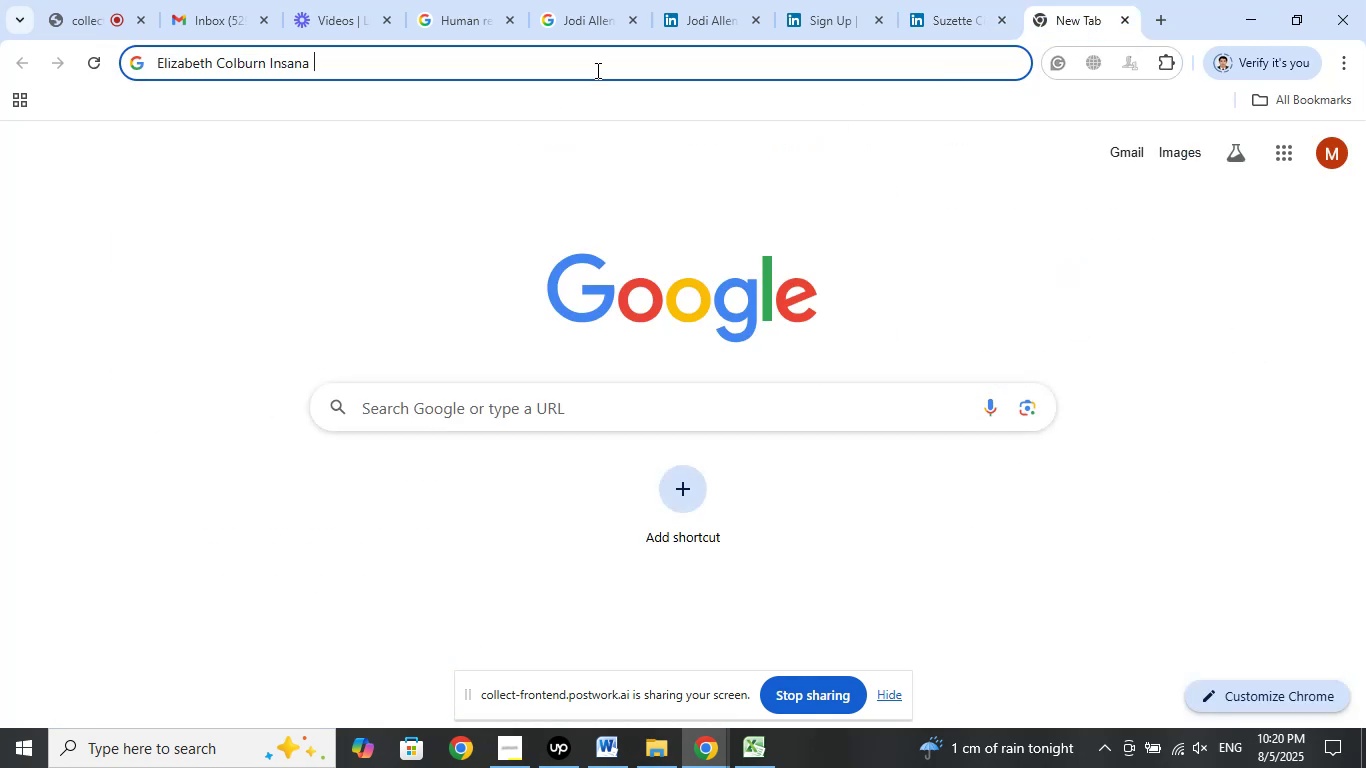 
key(Enter)
 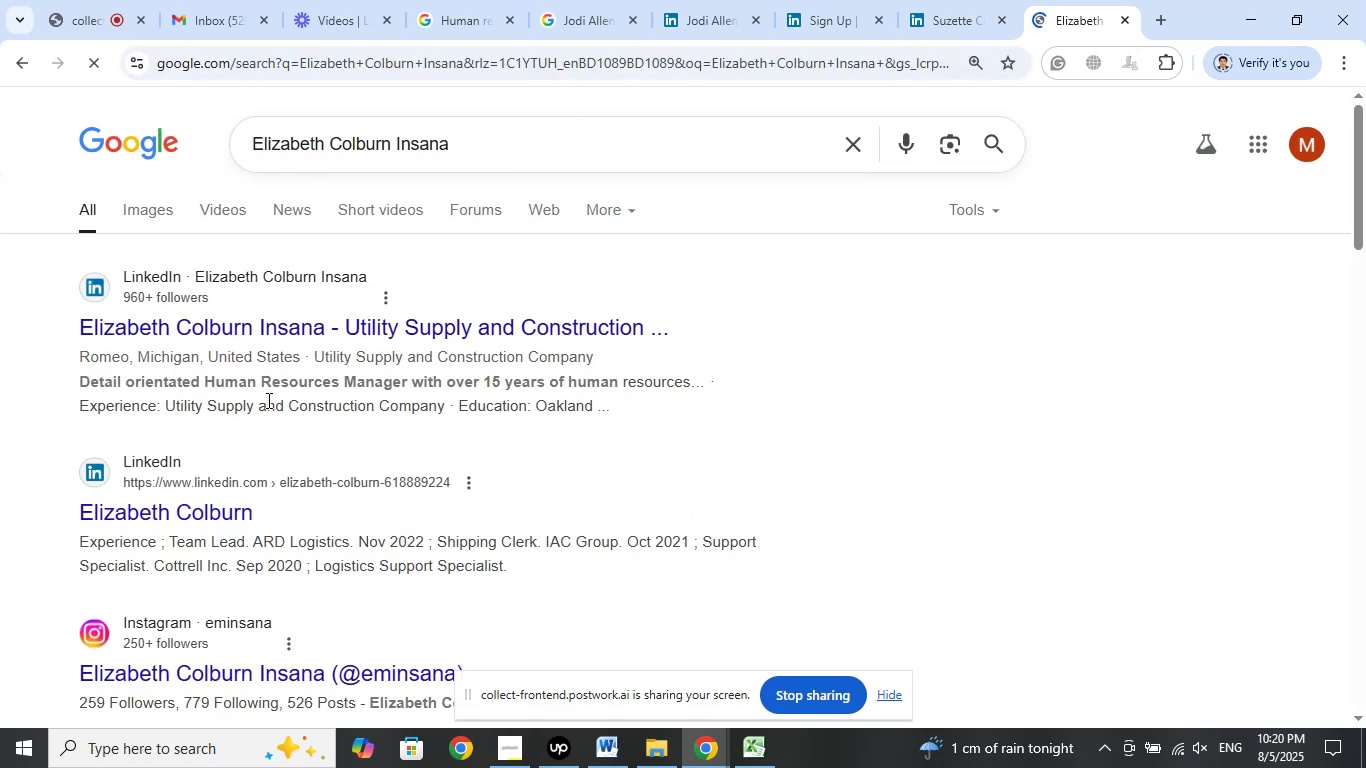 
right_click([273, 322])
 